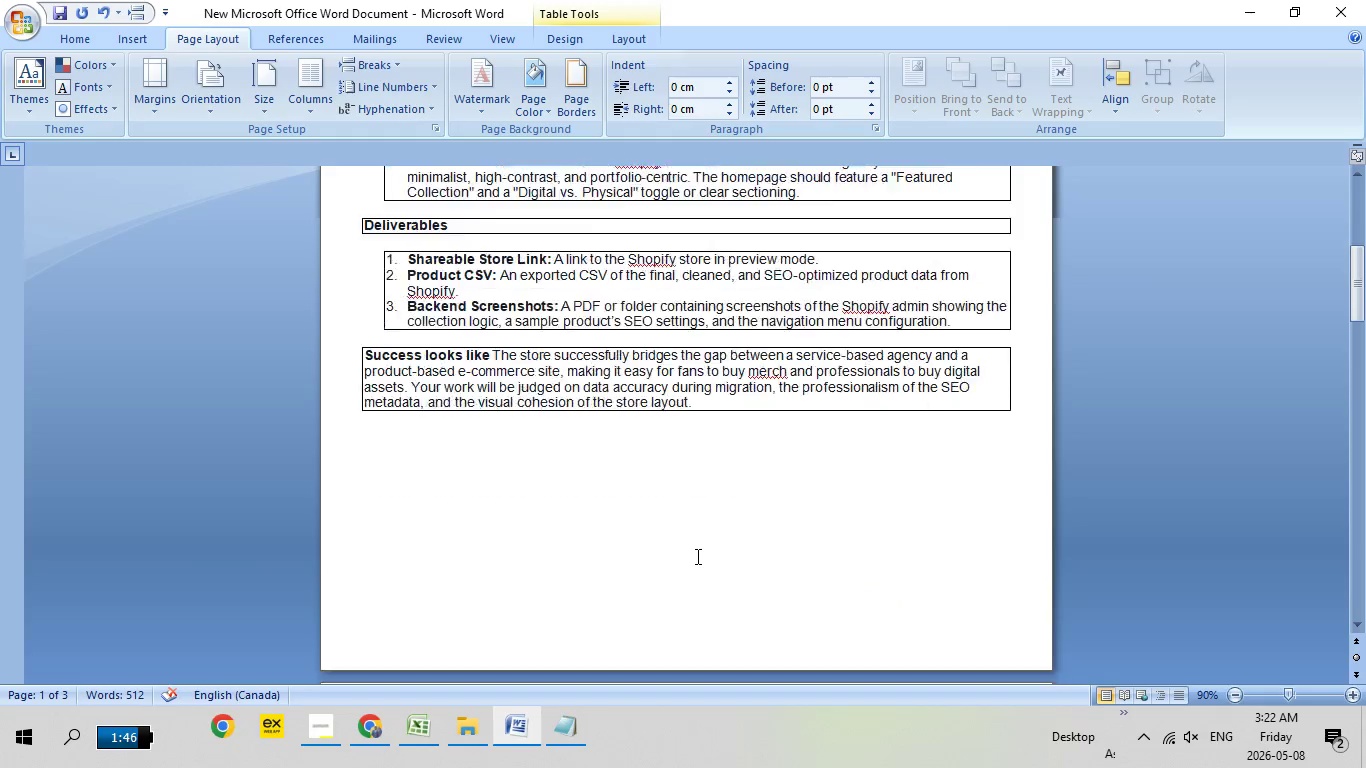 
scroll: coordinate [701, 555], scroll_direction: down, amount: 19.0
 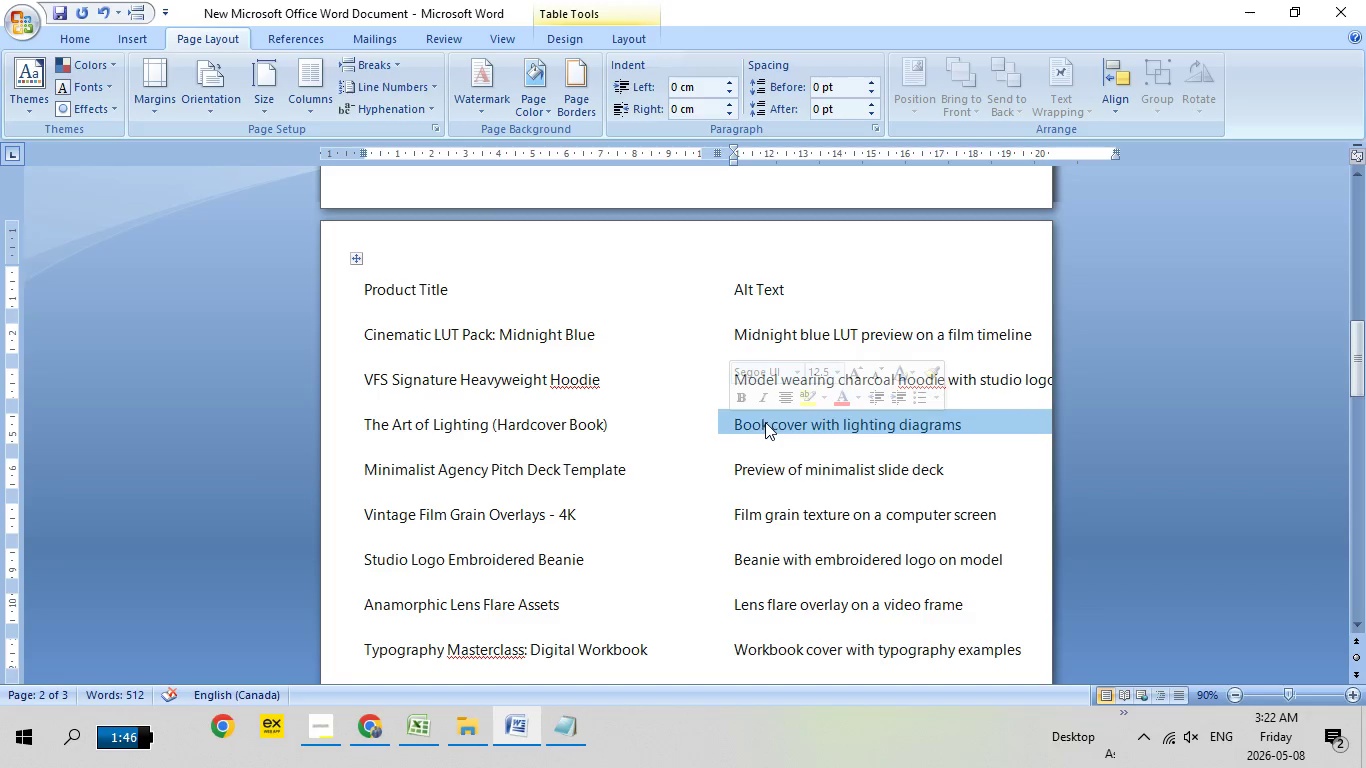 
left_click([730, 426])
 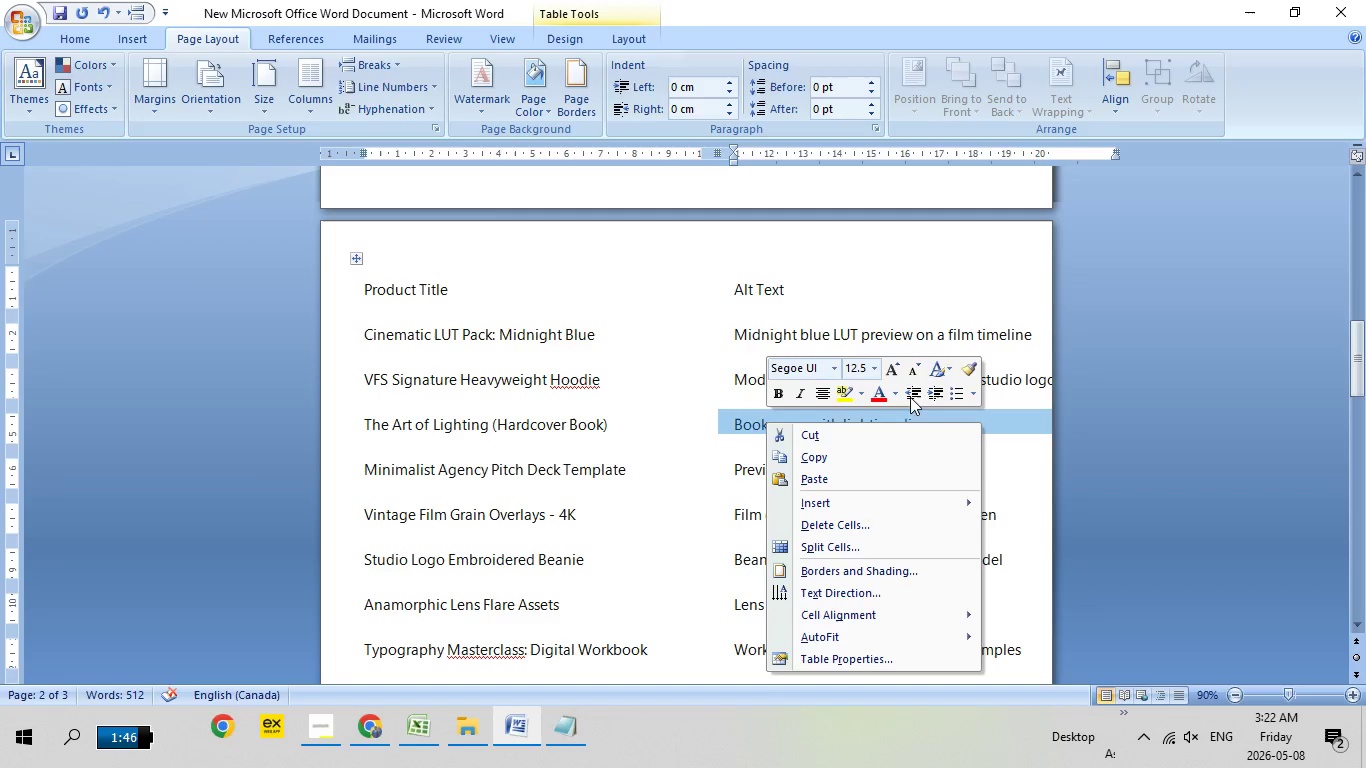 
right_click([765, 422])
 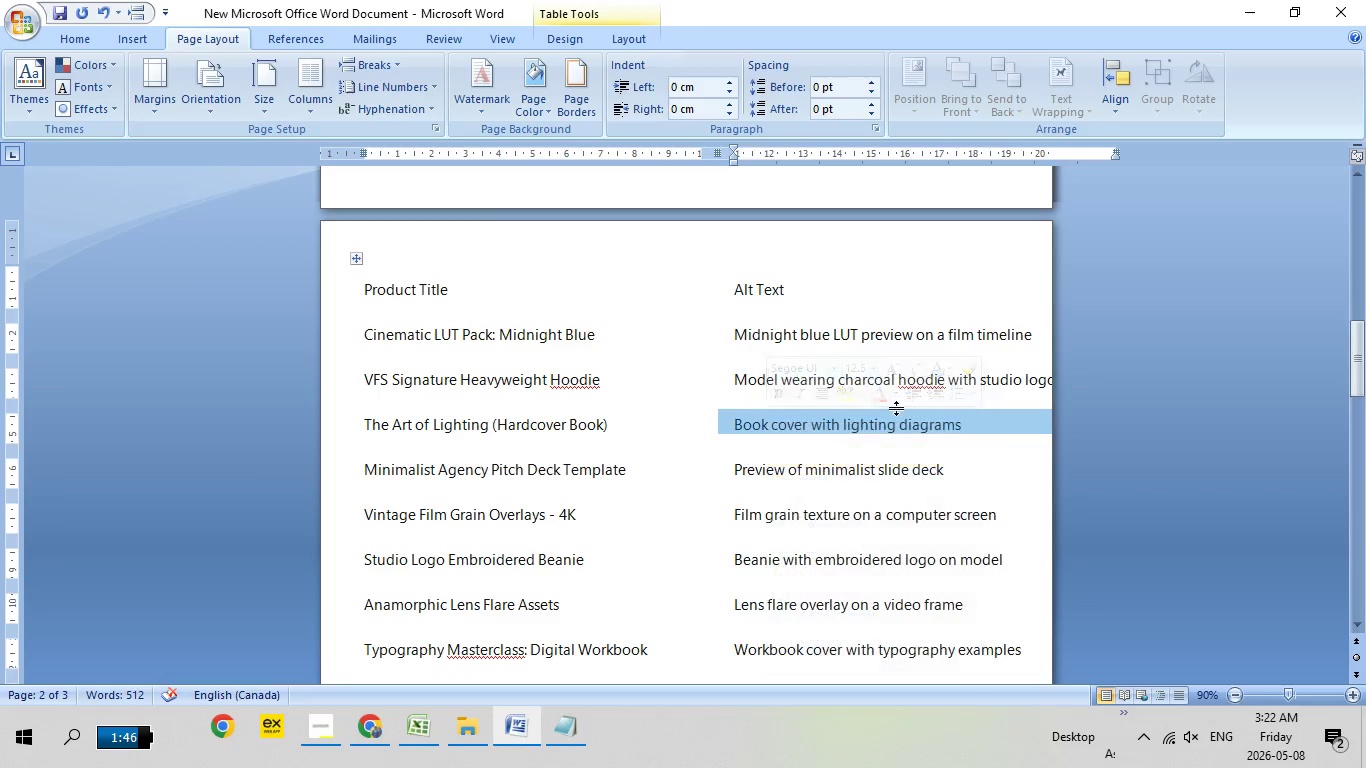 
left_click([813, 453])
 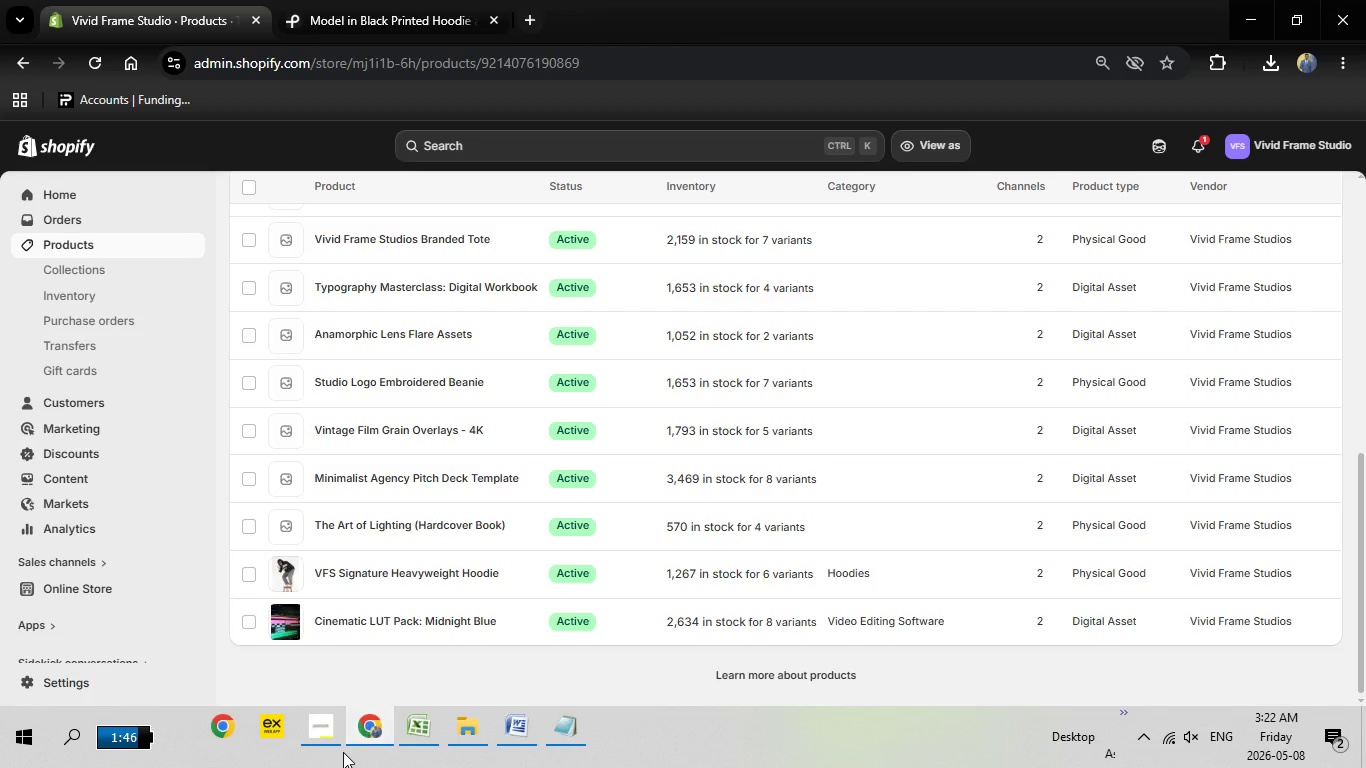 
left_click([360, 728])
 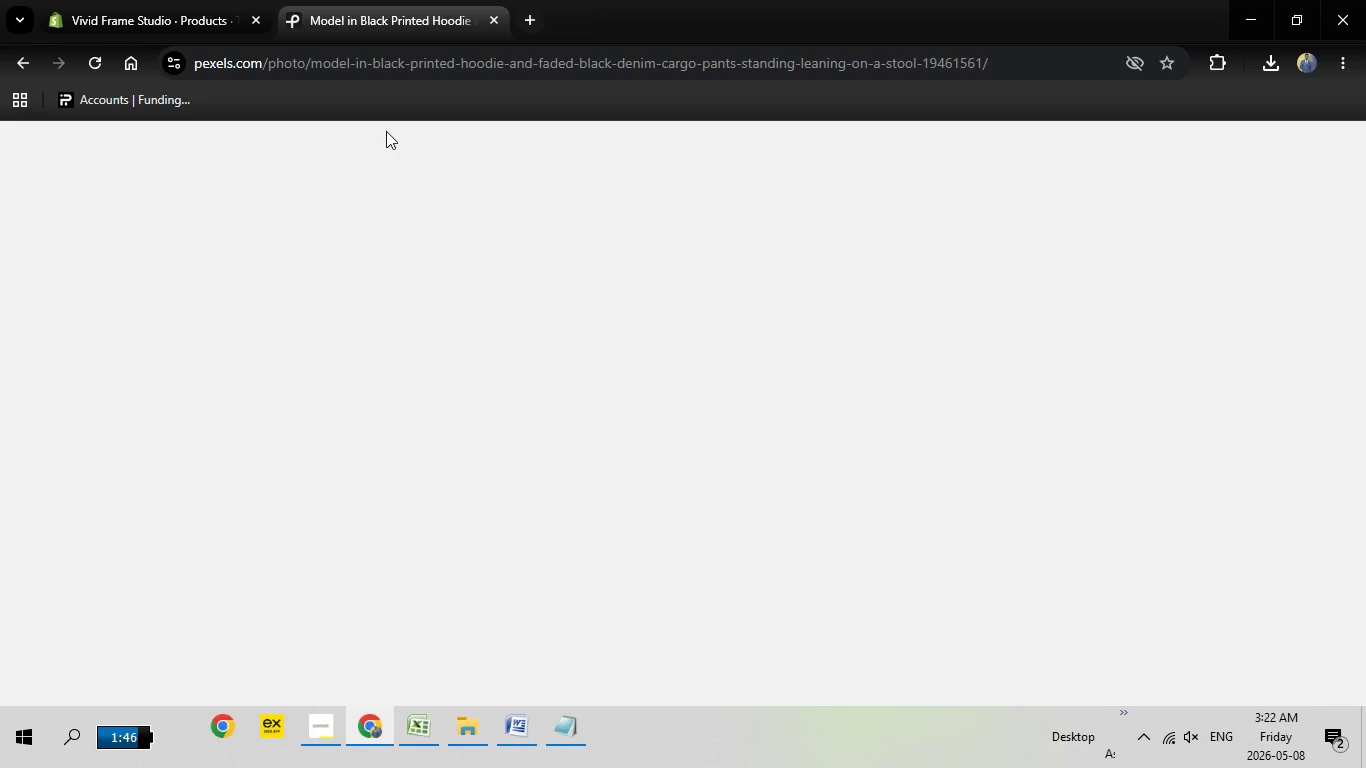 
left_click([337, 0])
 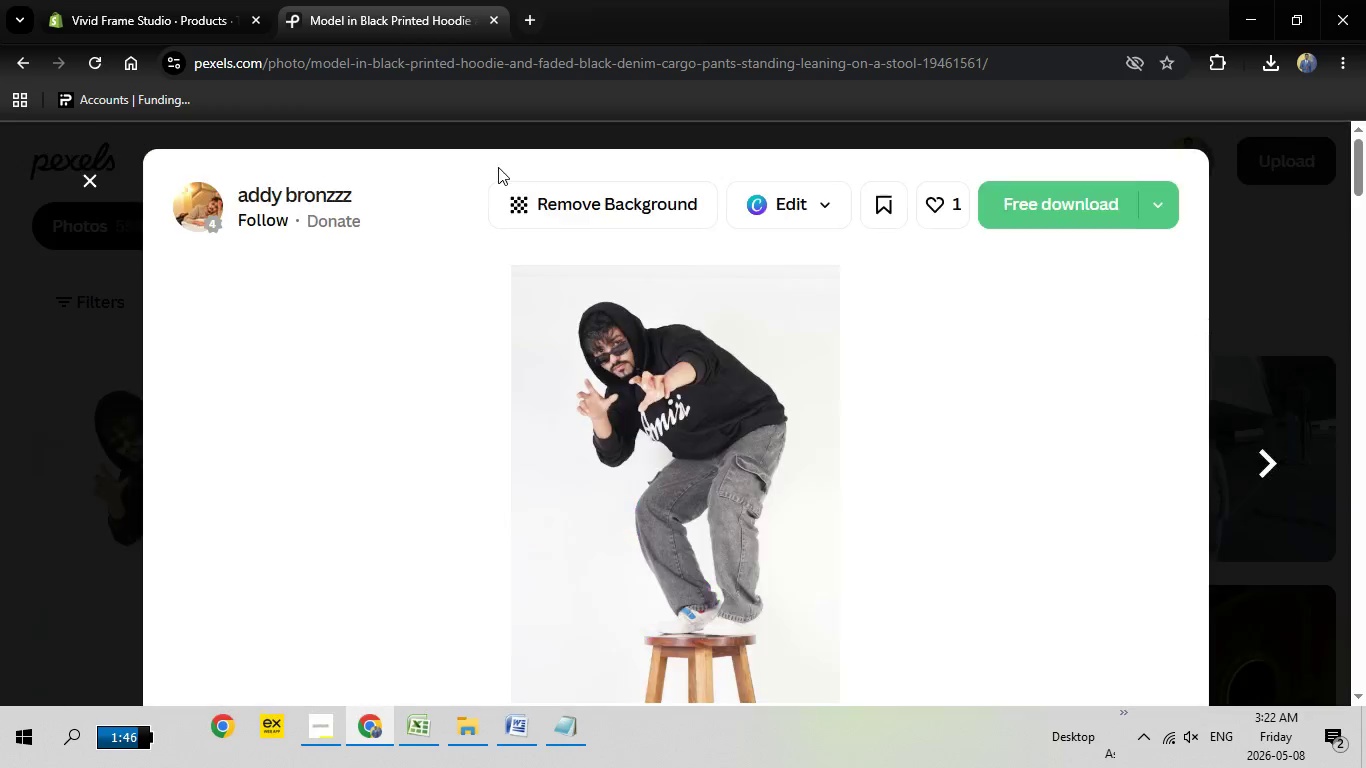 
key(Escape)
 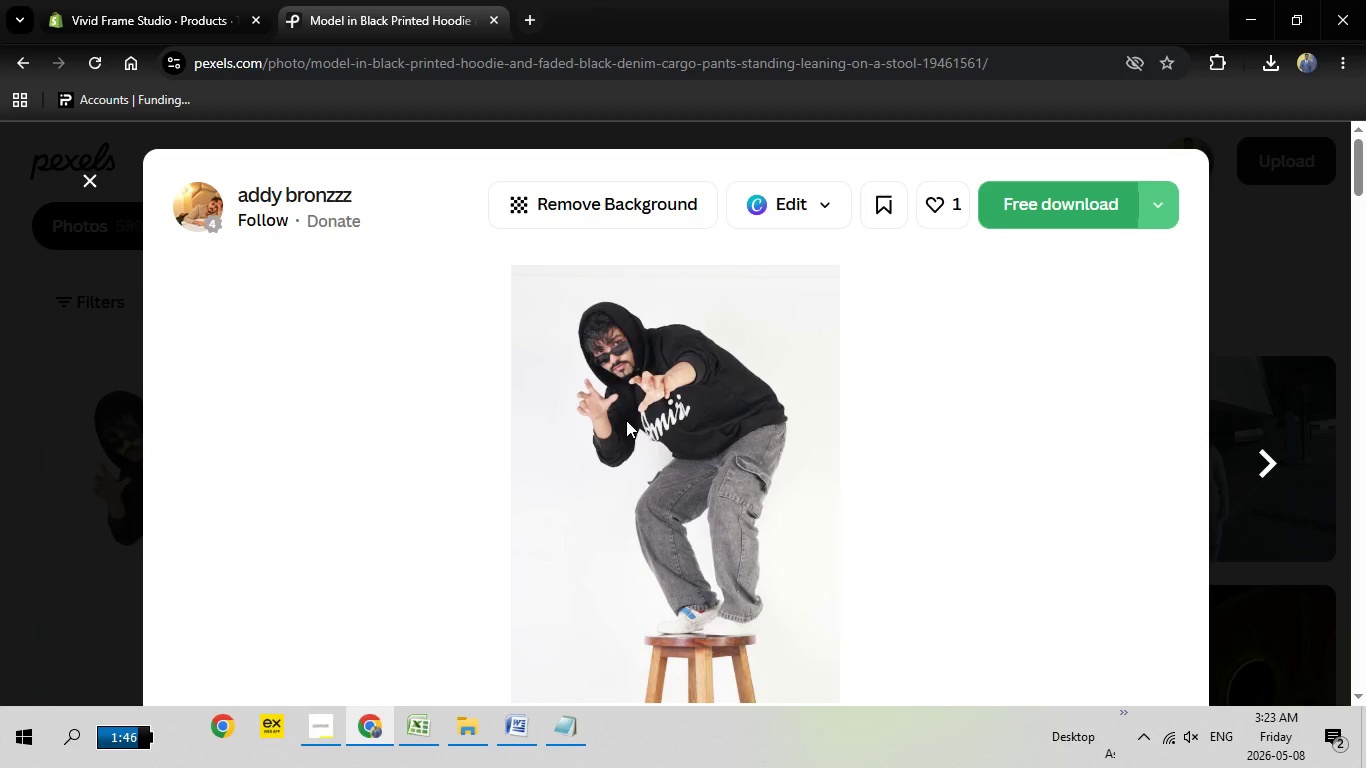 
key(Escape)
 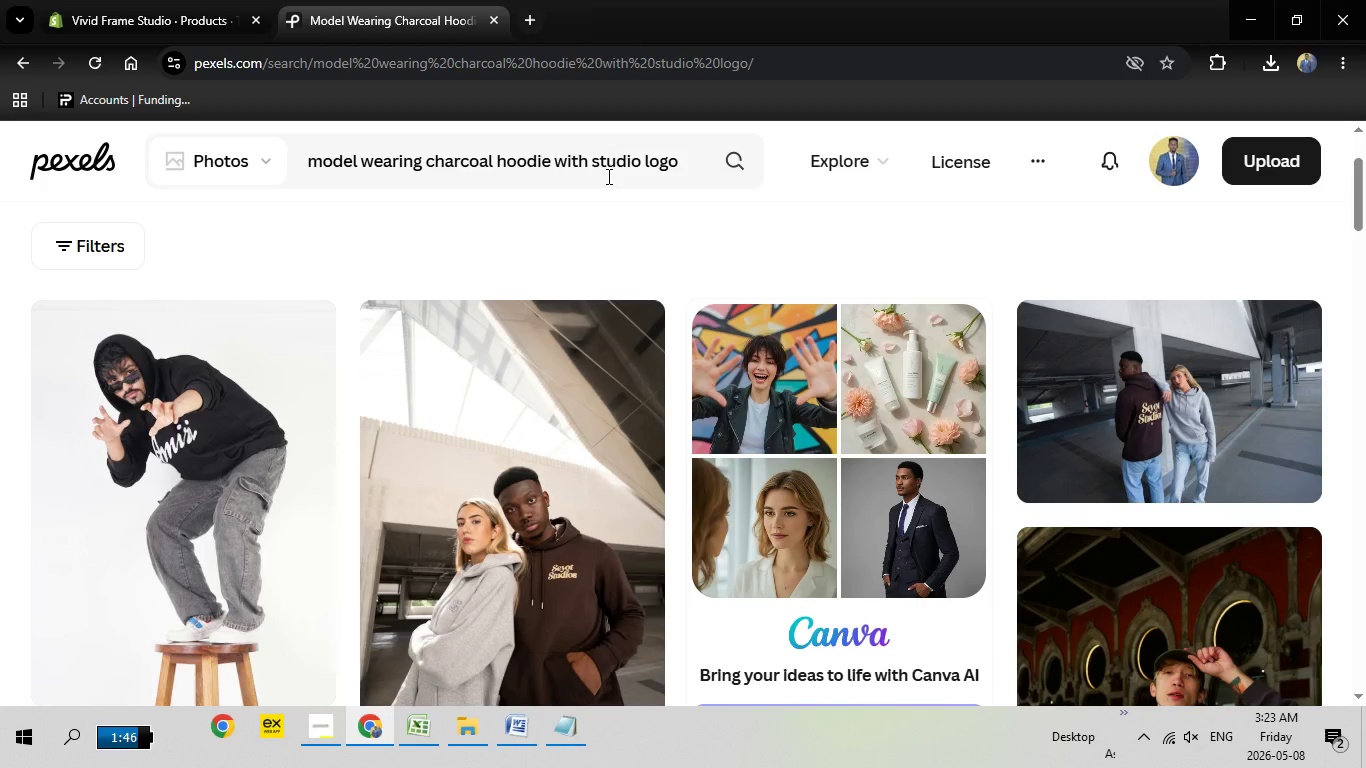 
left_click_drag(start_coordinate=[679, 165], to_coordinate=[288, 176])
 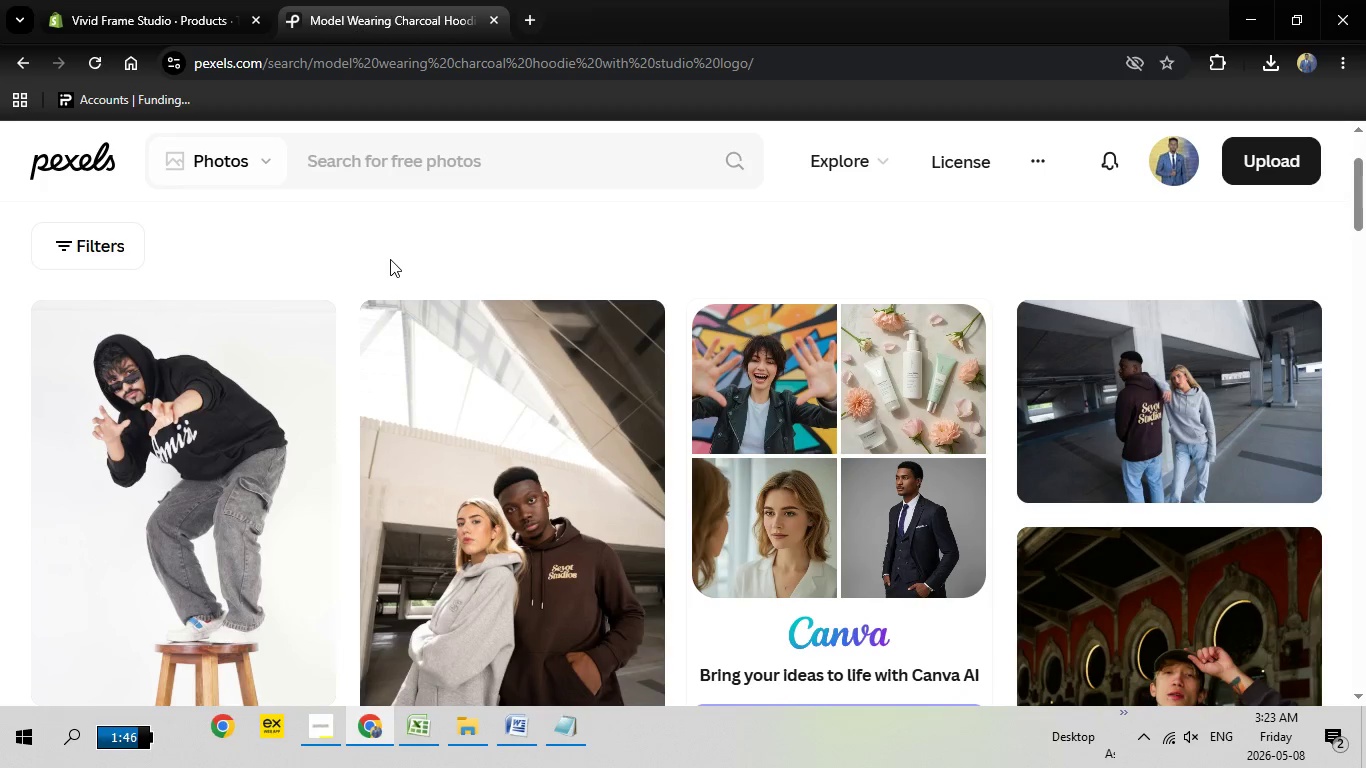 
key(Backspace)
 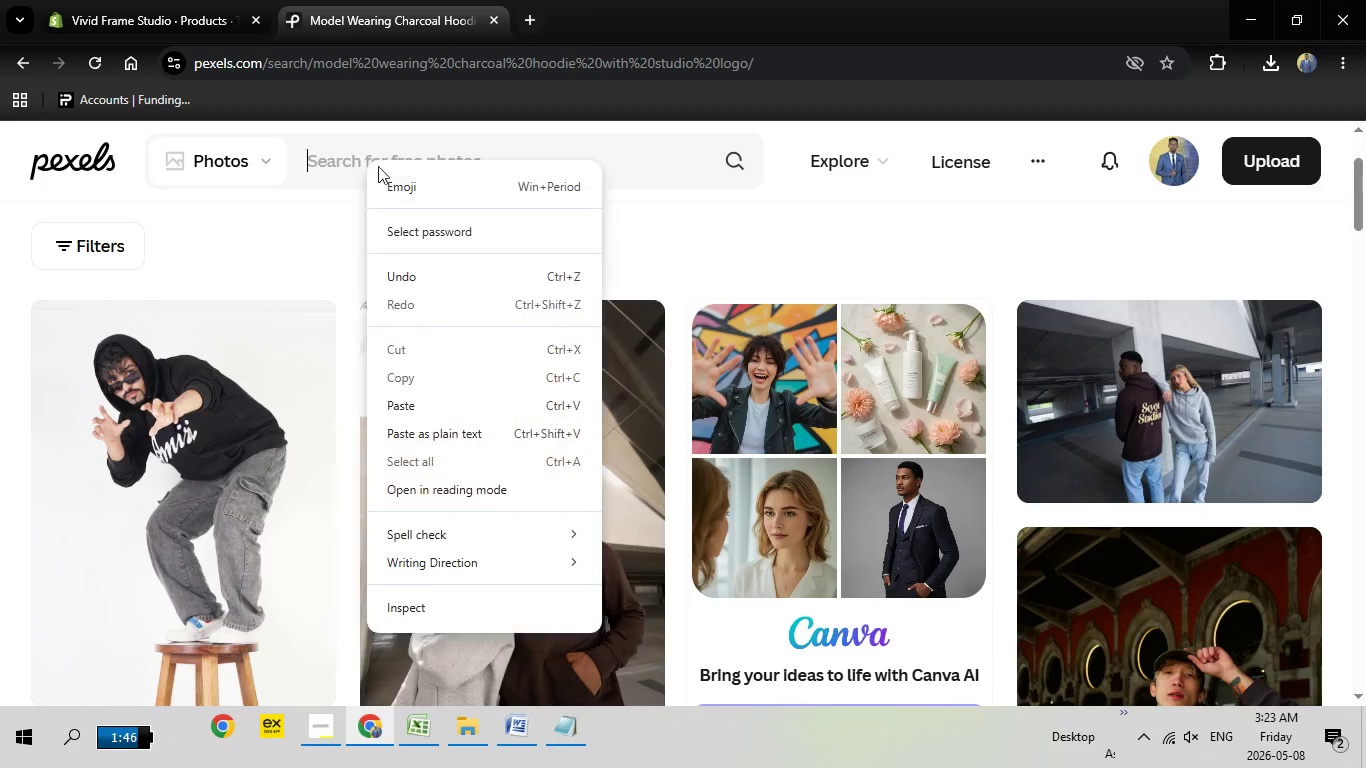 
right_click([367, 160])
 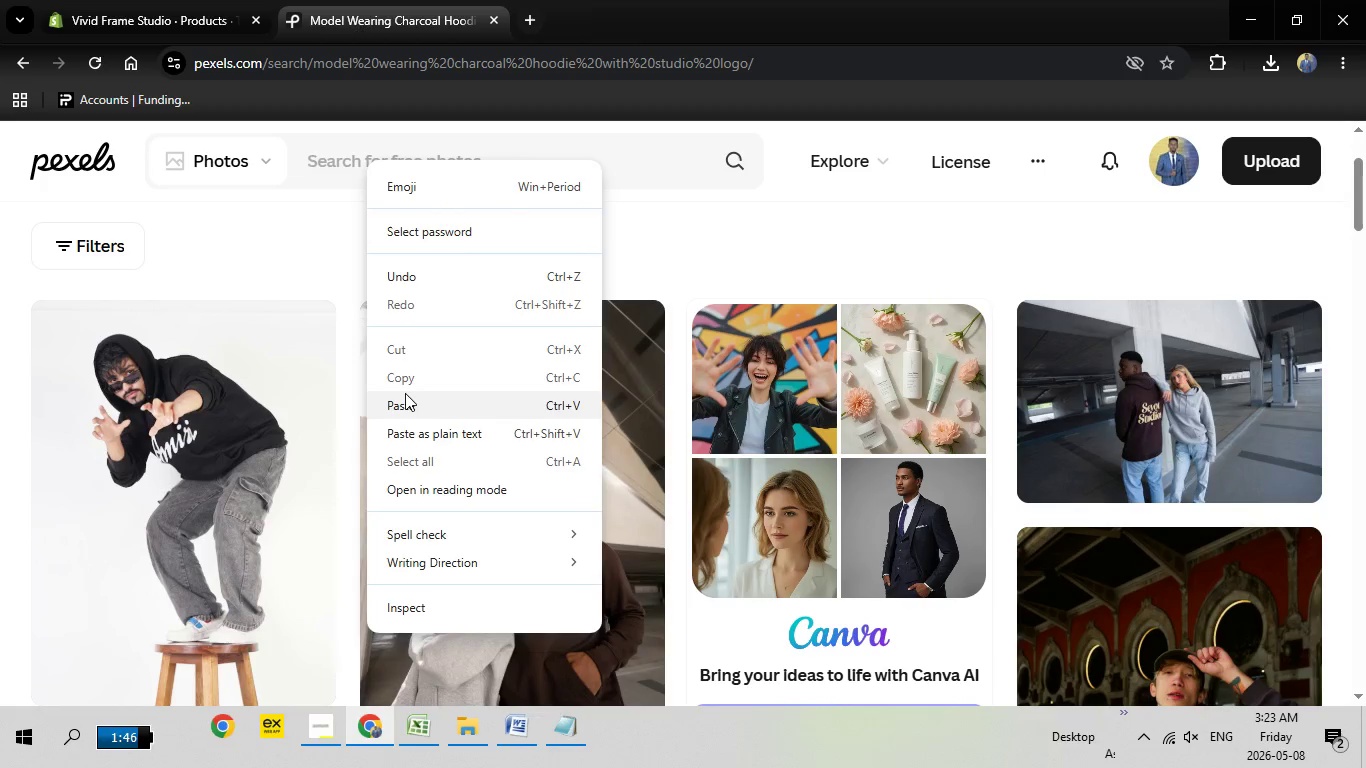 
left_click_drag(start_coordinate=[395, 388], to_coordinate=[405, 393])
 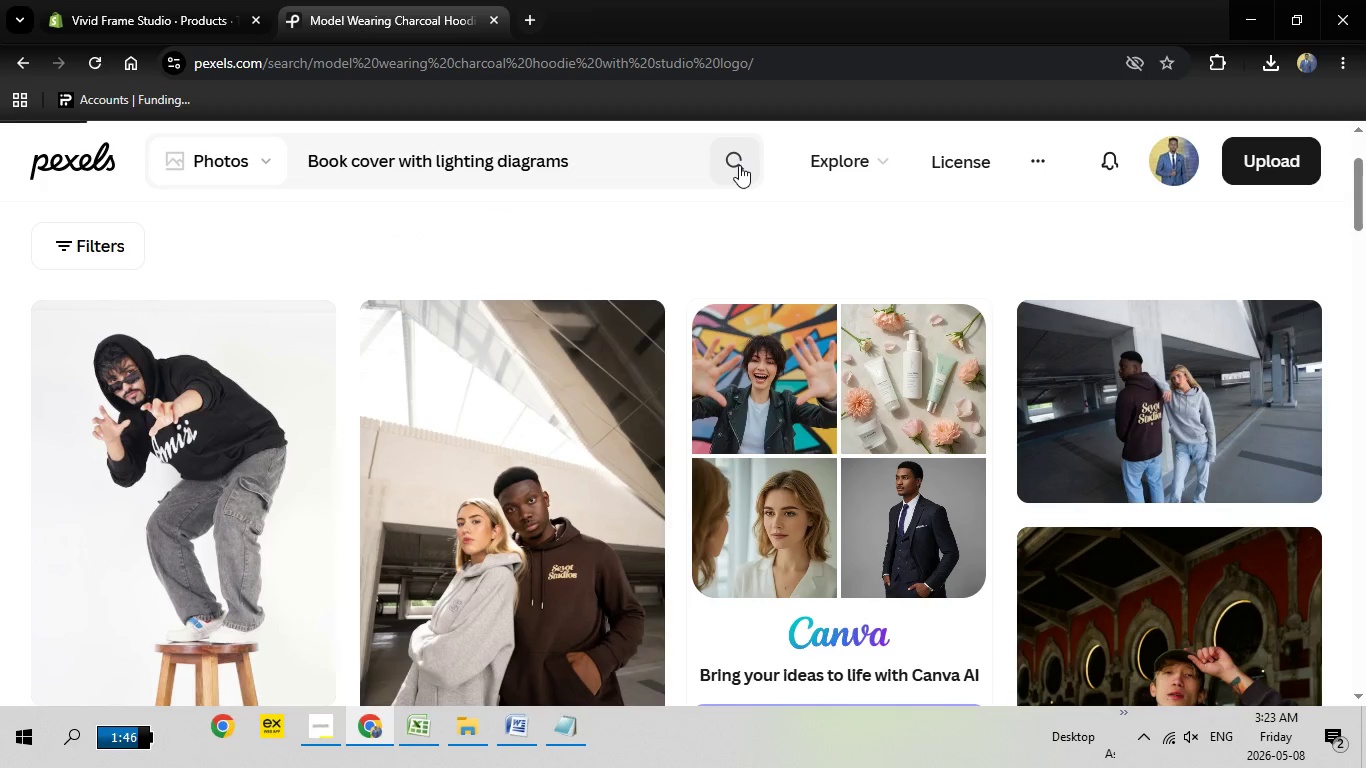 
left_click([739, 165])
 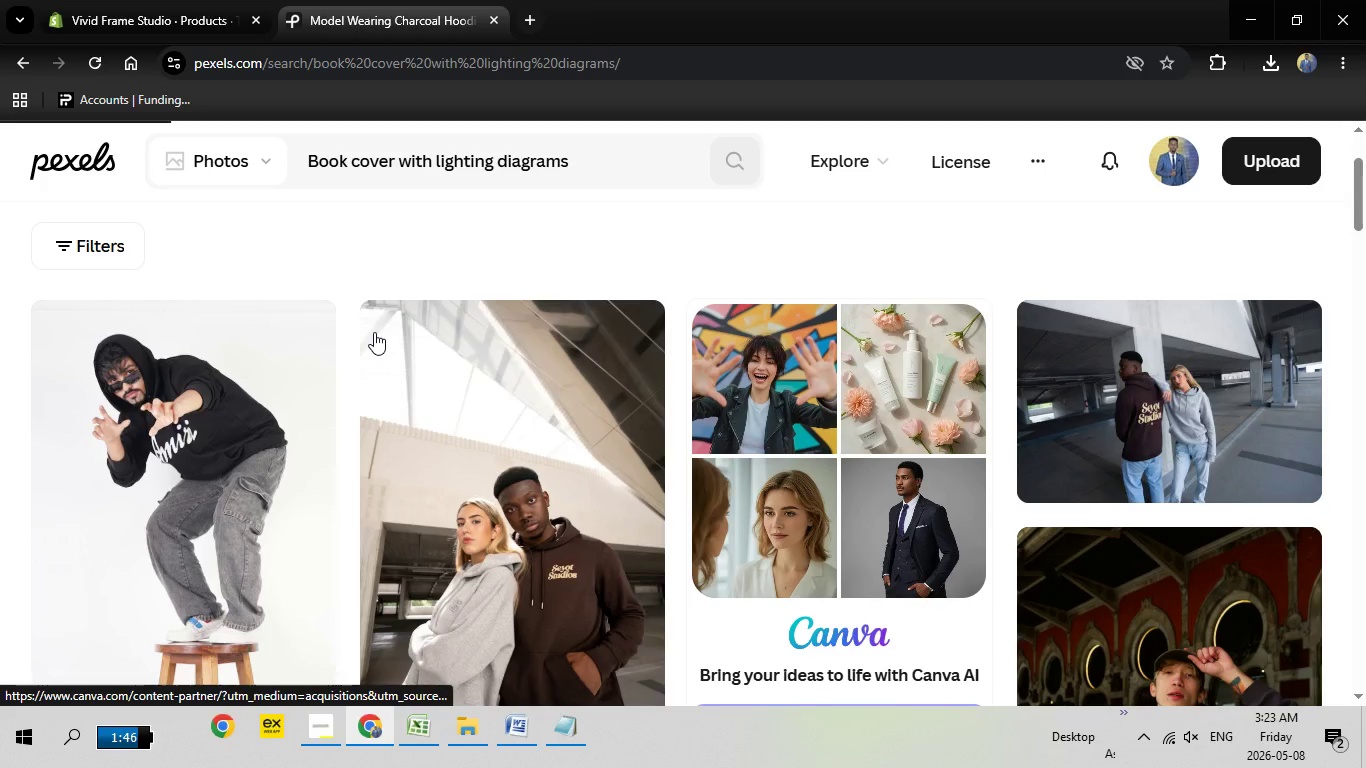 
wait(8.58)
 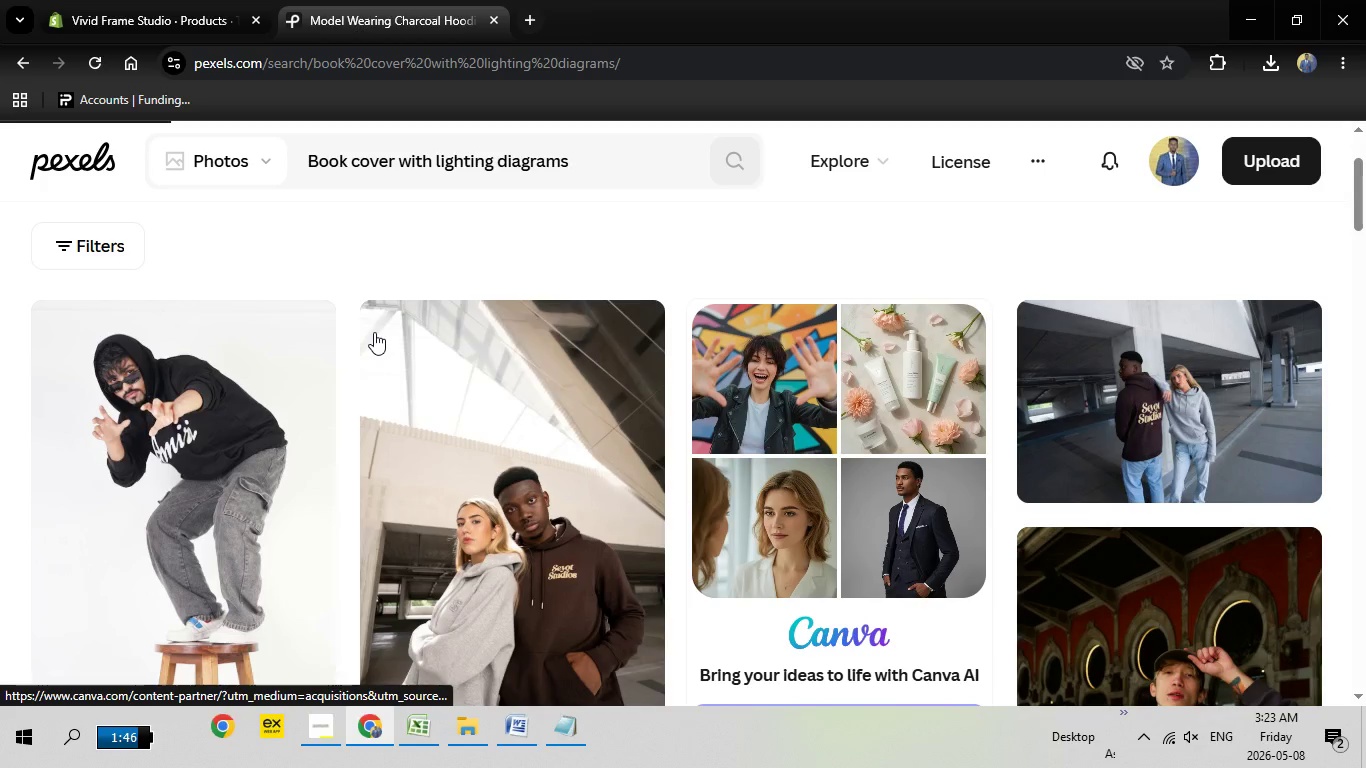 
scroll: coordinate [547, 415], scroll_direction: down, amount: 1.0
 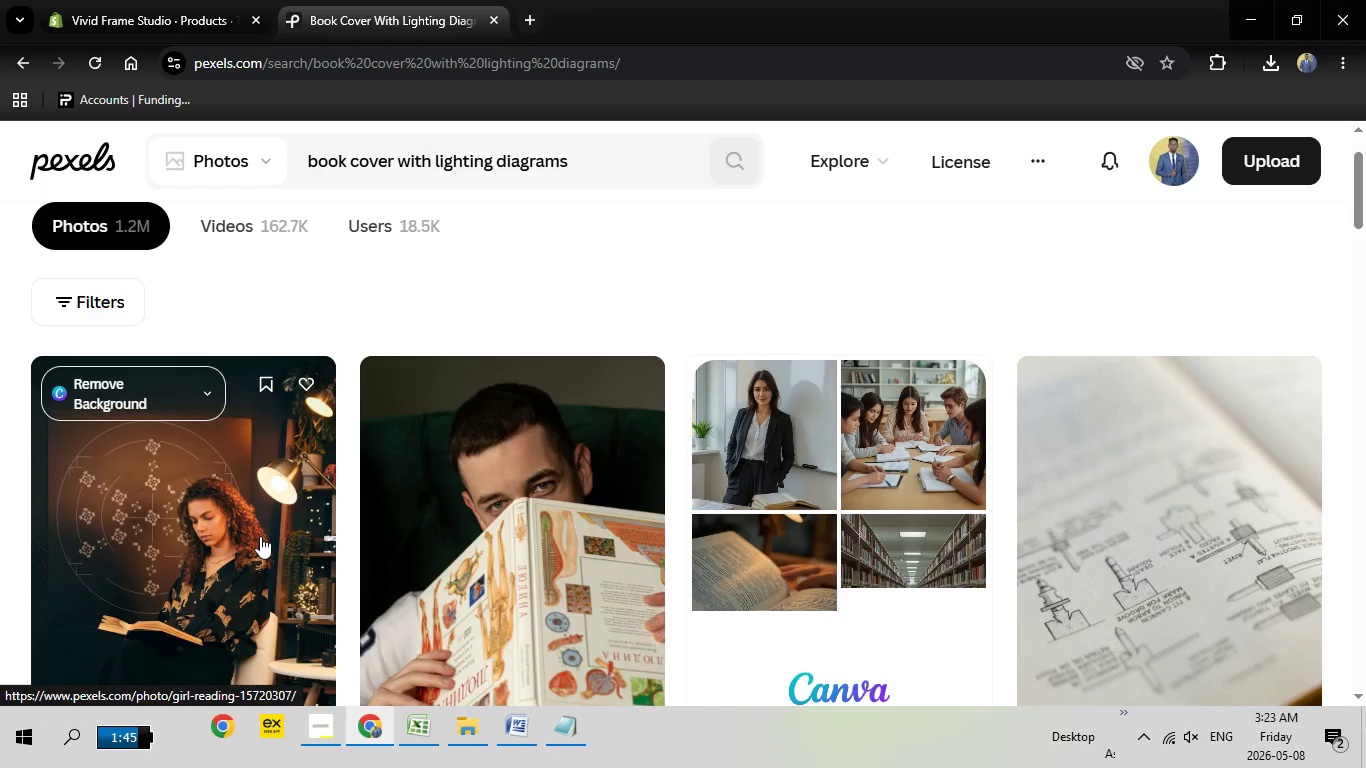 
left_click([260, 536])
 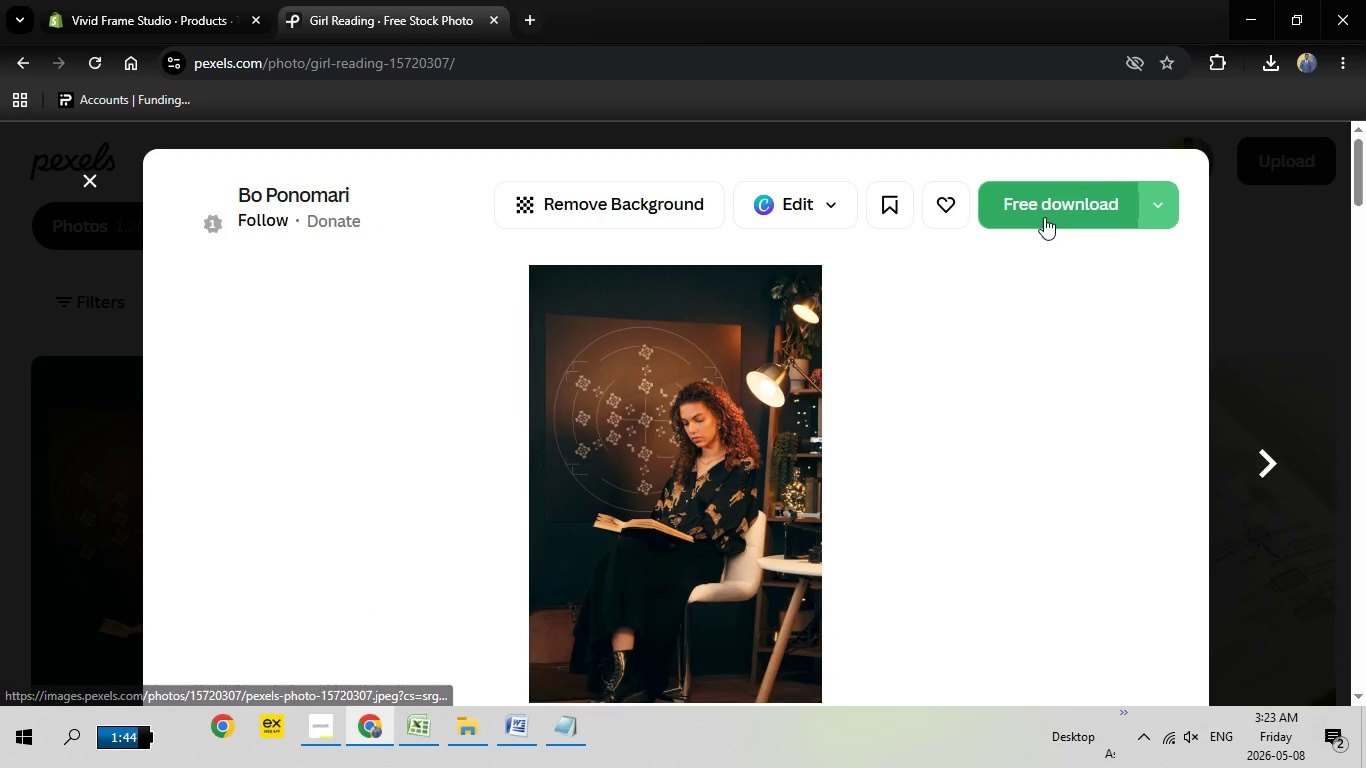 
left_click([1044, 217])
 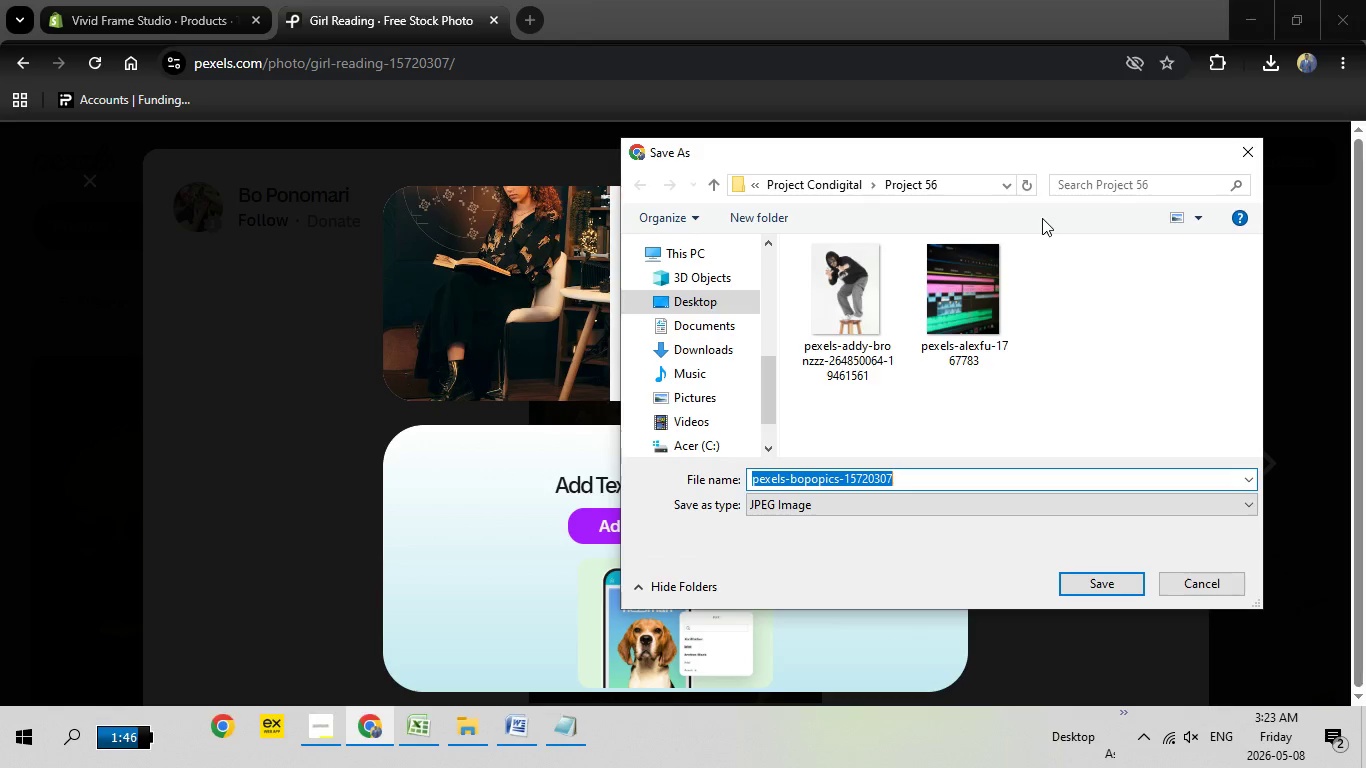 
wait(11.22)
 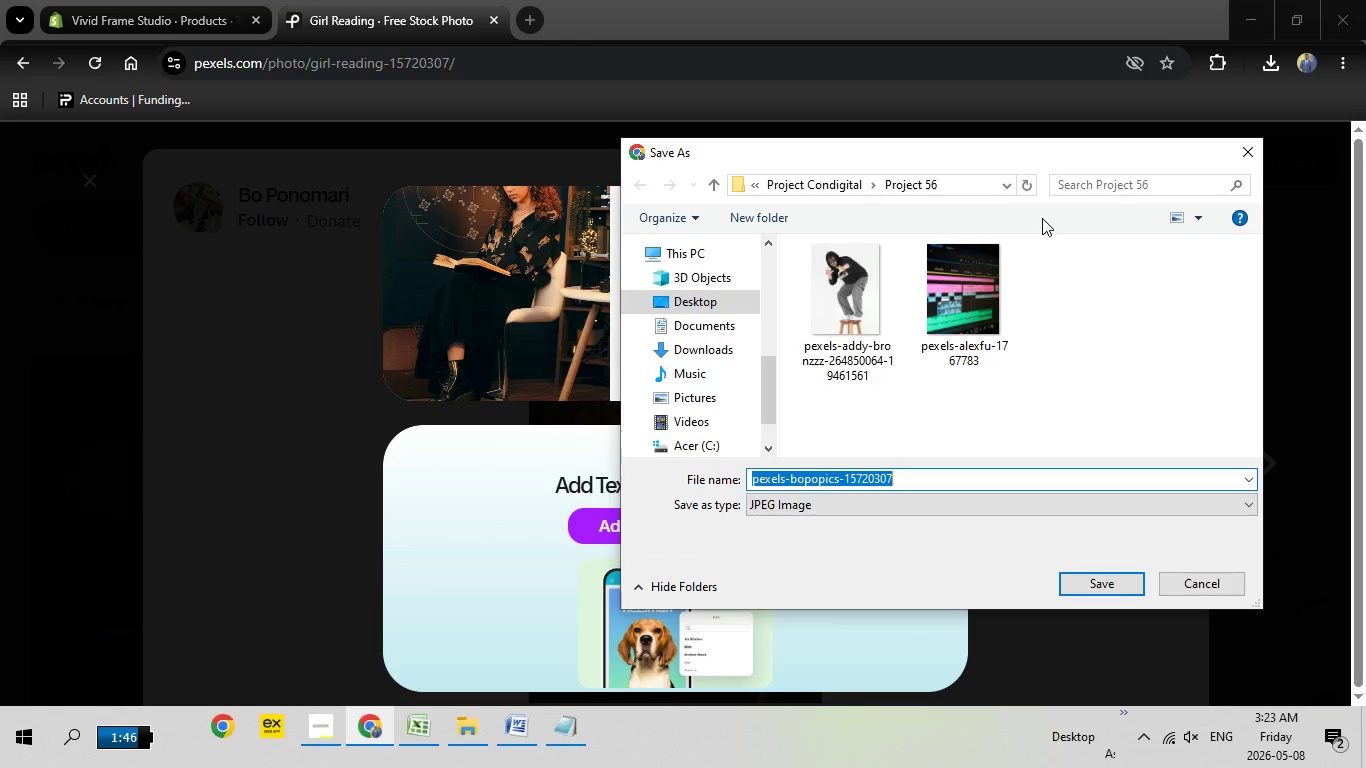 
left_click([1114, 574])
 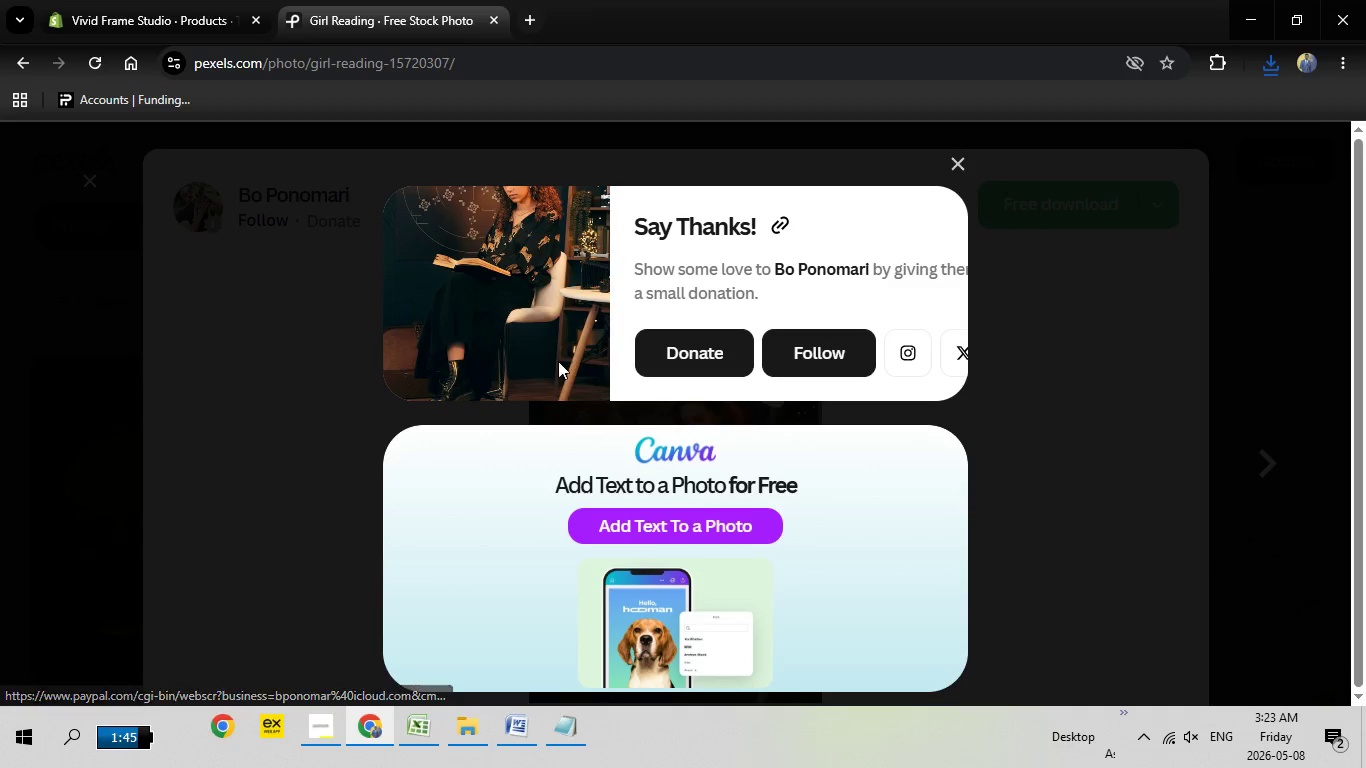 
wait(15.52)
 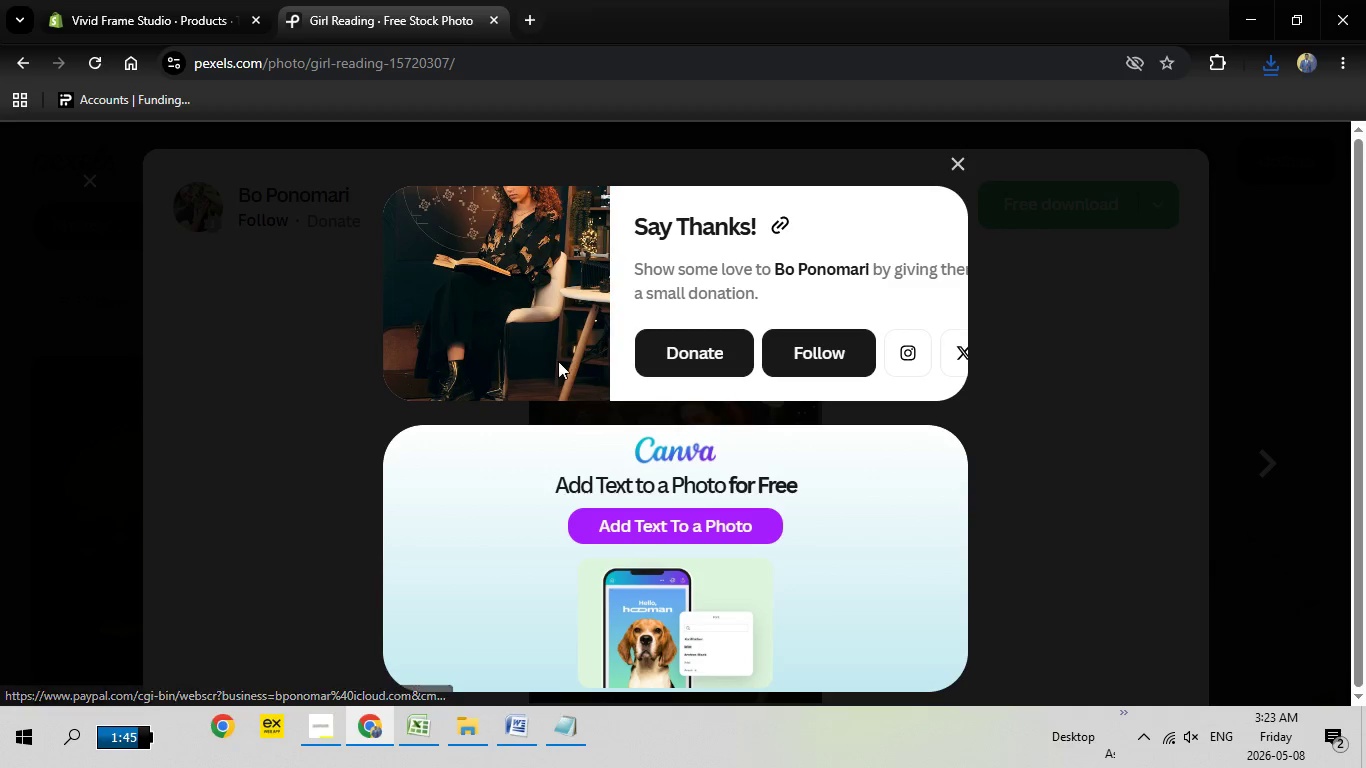 
left_click([141, 0])
 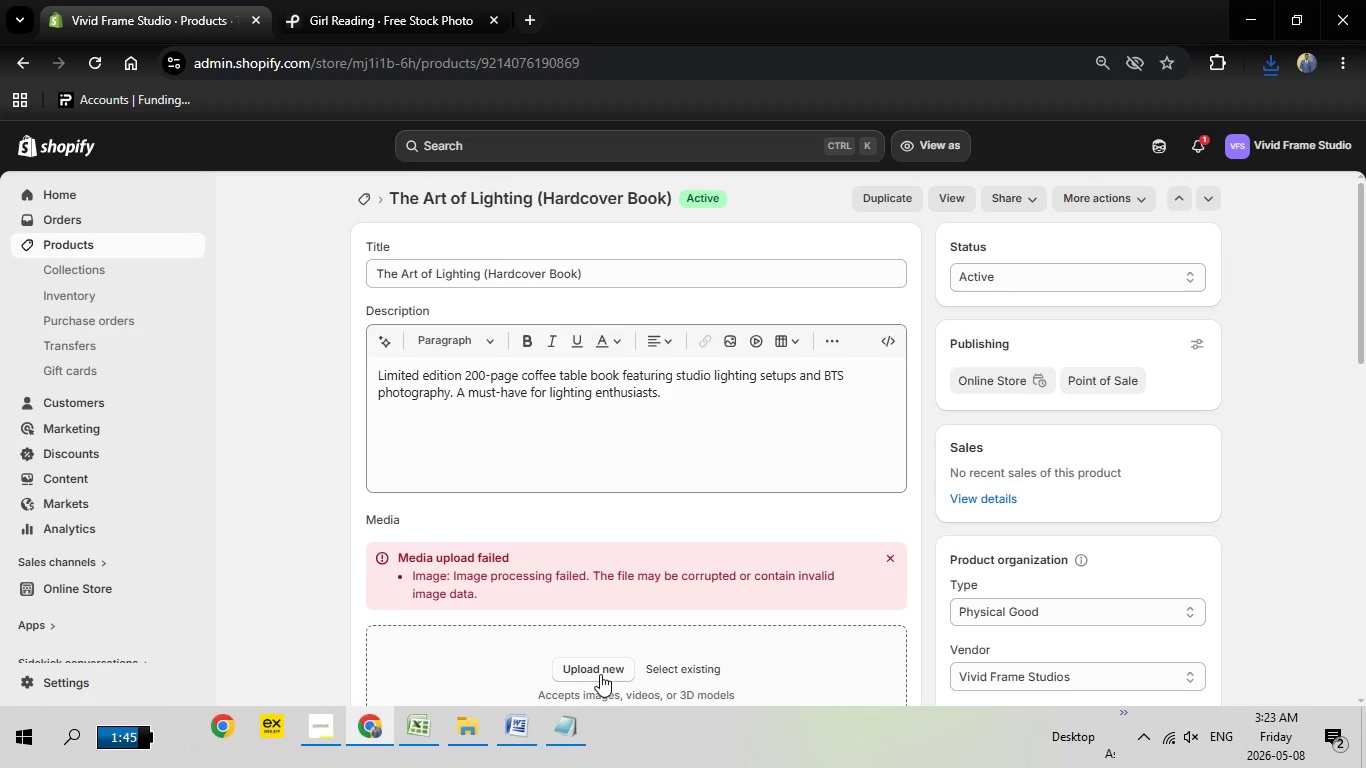 
left_click([600, 674])
 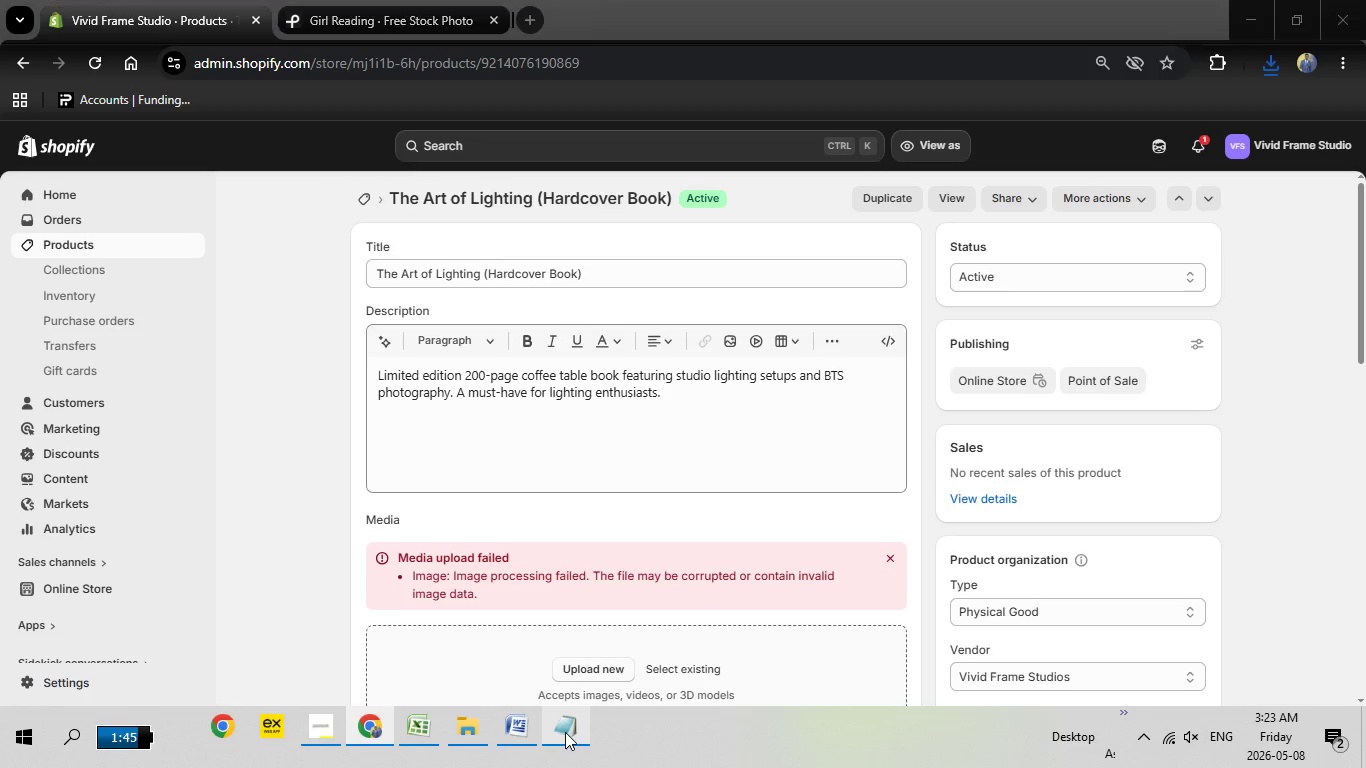 
mouse_move([564, 731])
 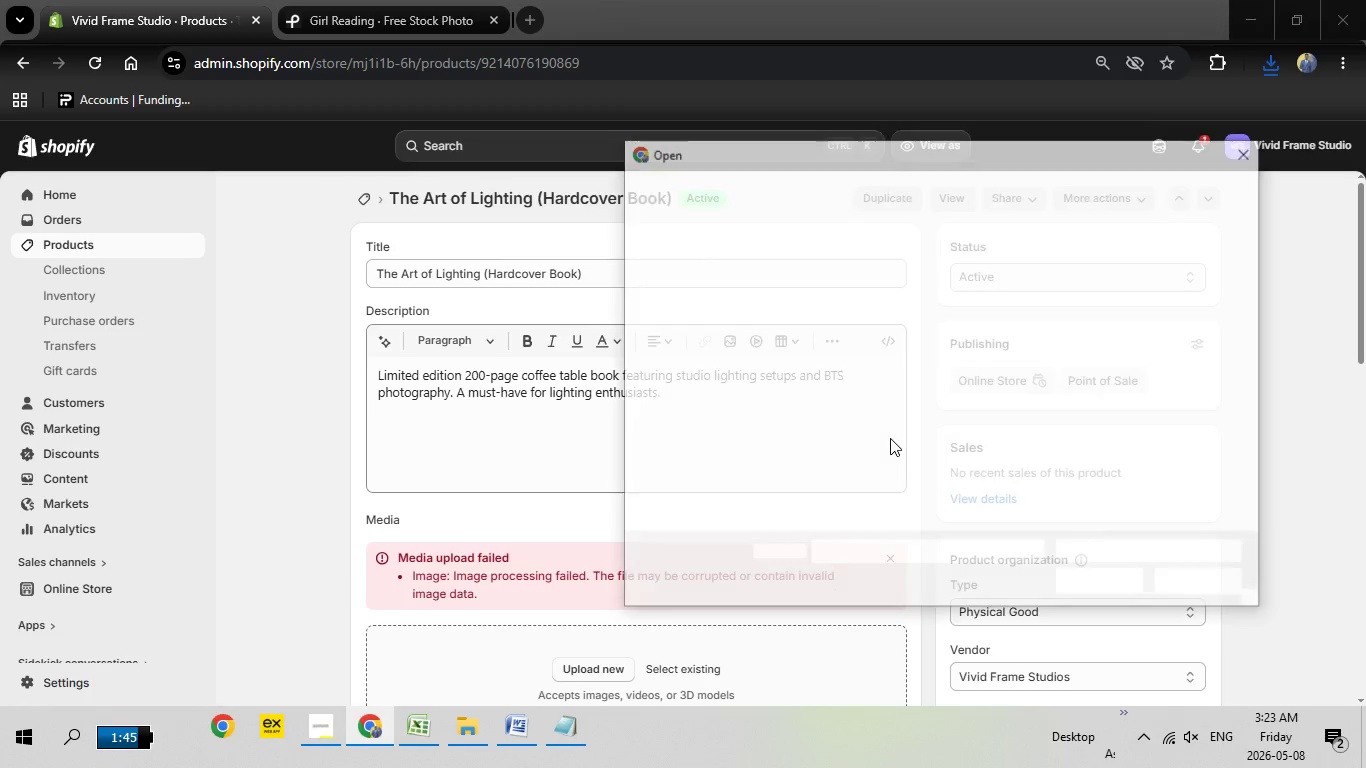 
mouse_move([900, 439])
 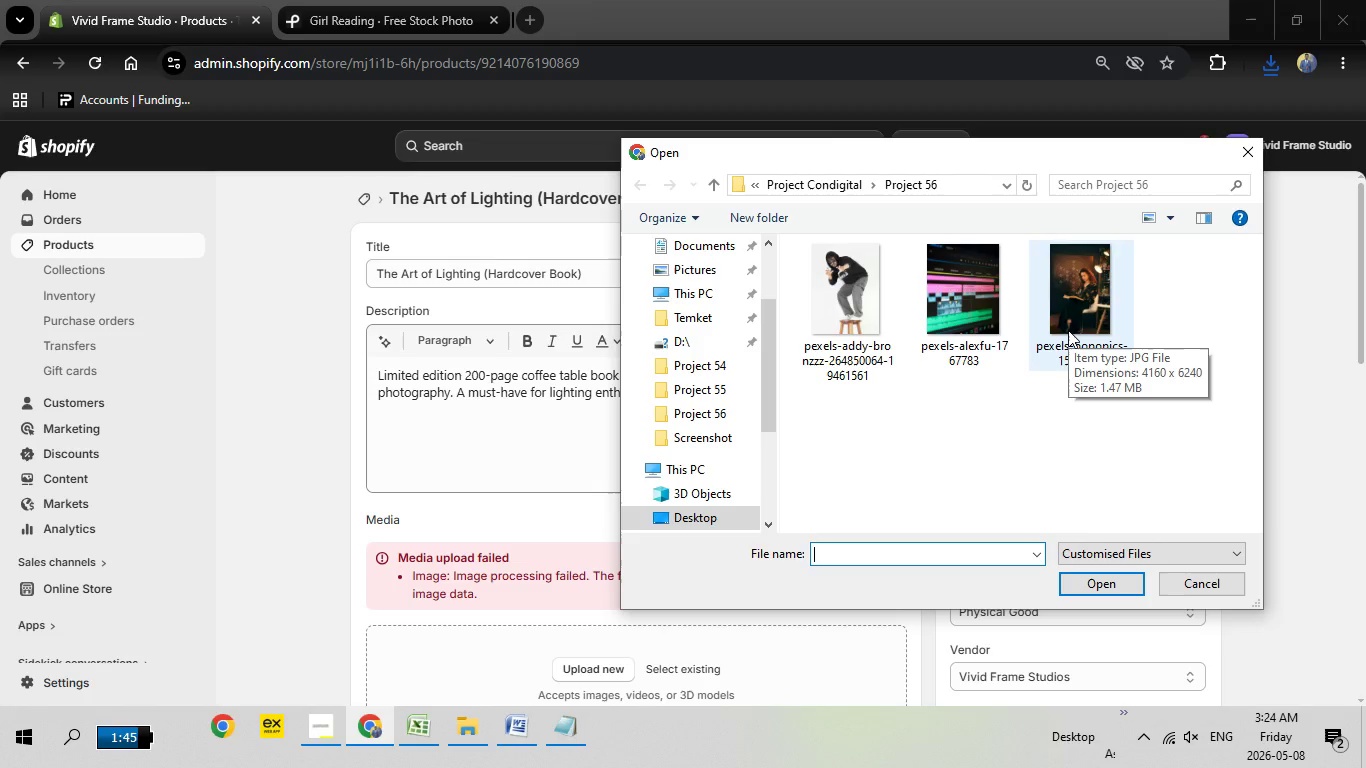 
wait(6.05)
 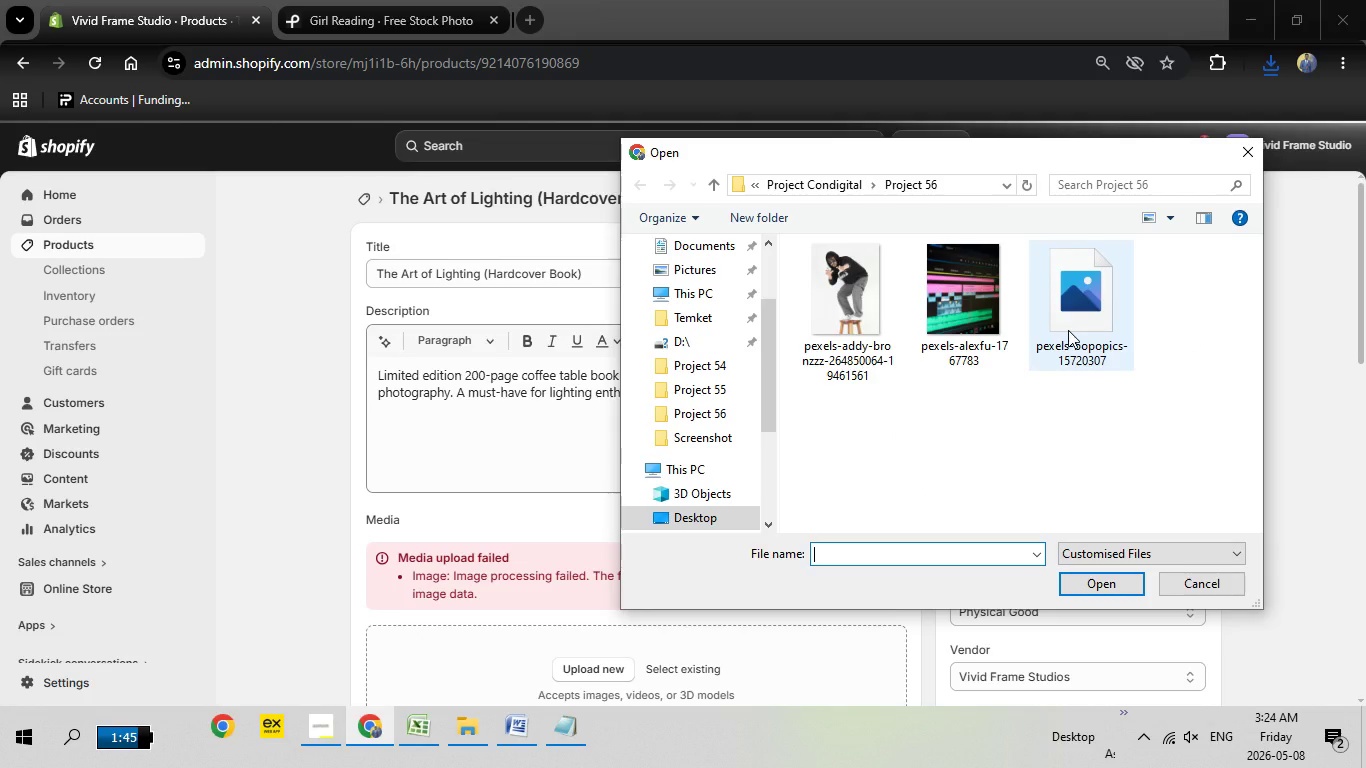 
double_click([1068, 330])
 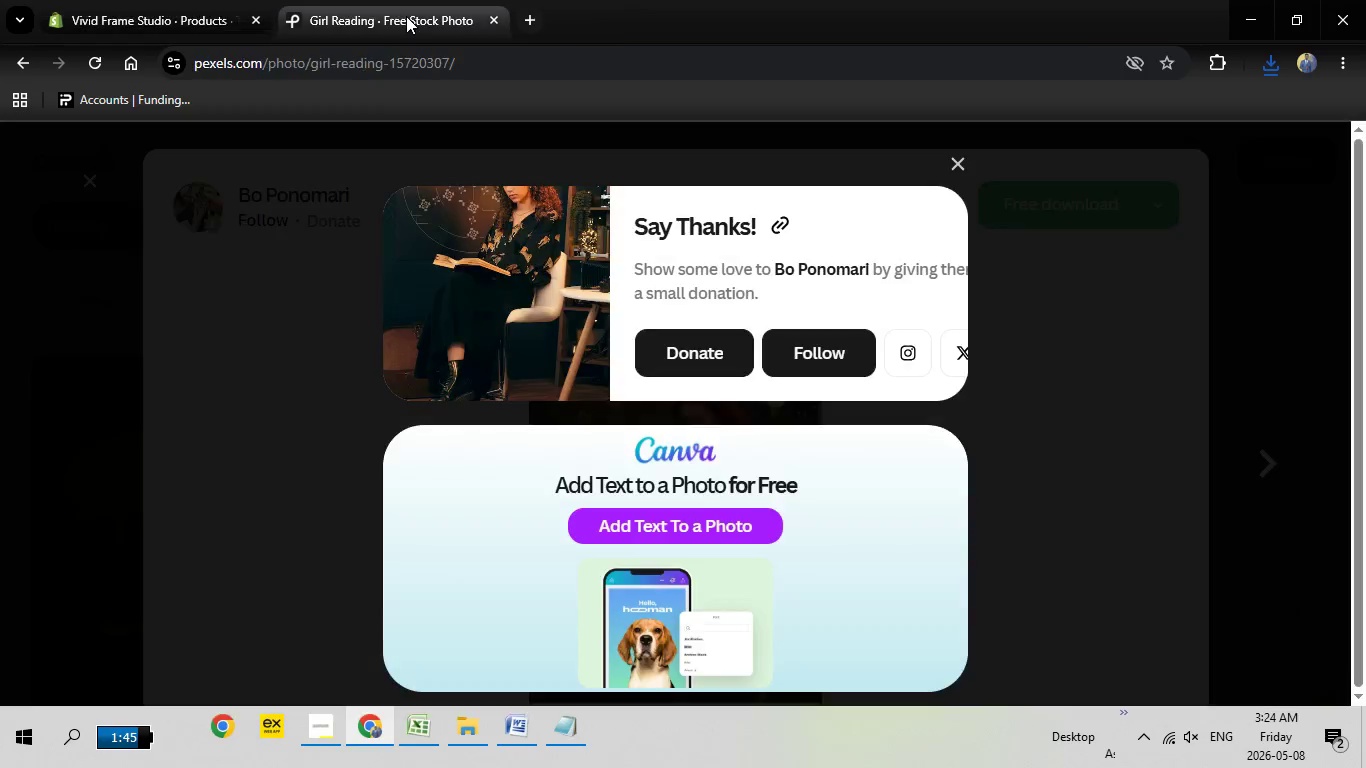 
left_click([406, 16])
 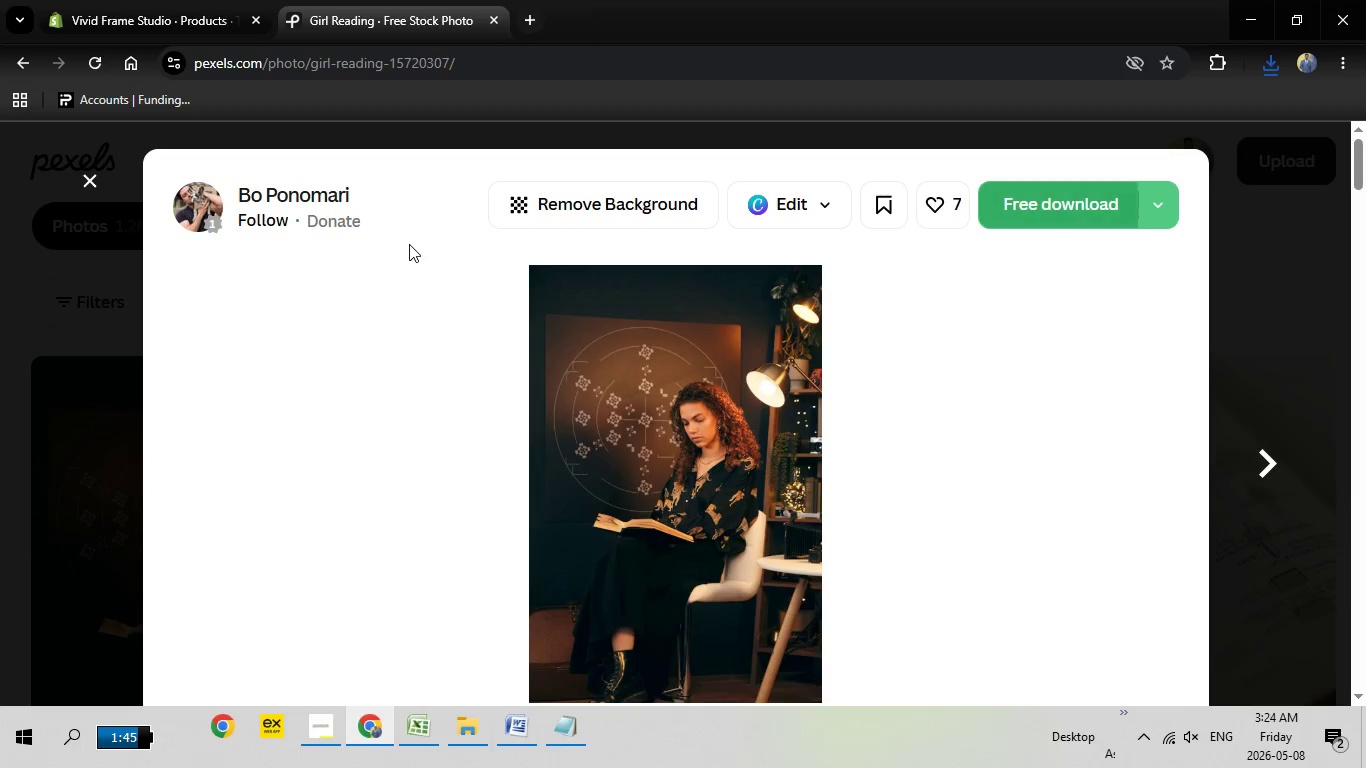 
key(Escape)
 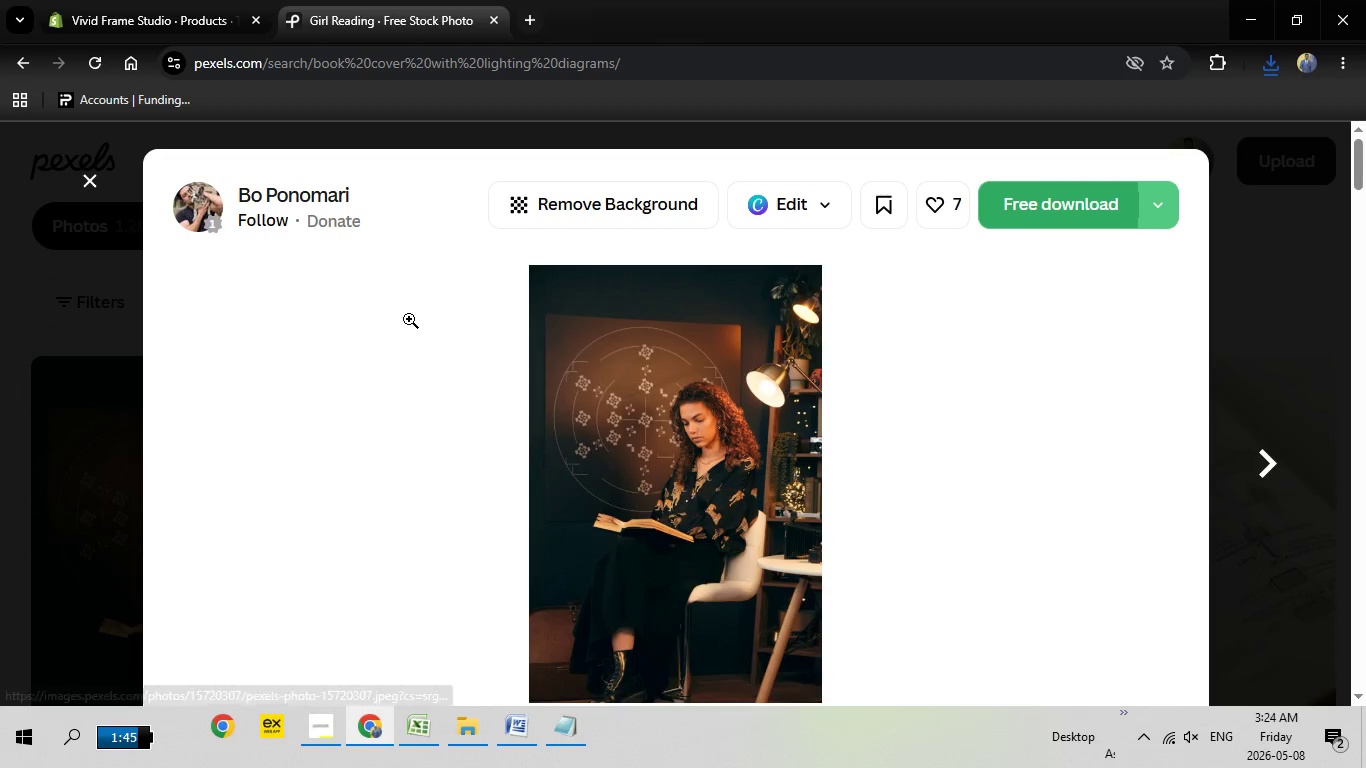 
key(Escape)
 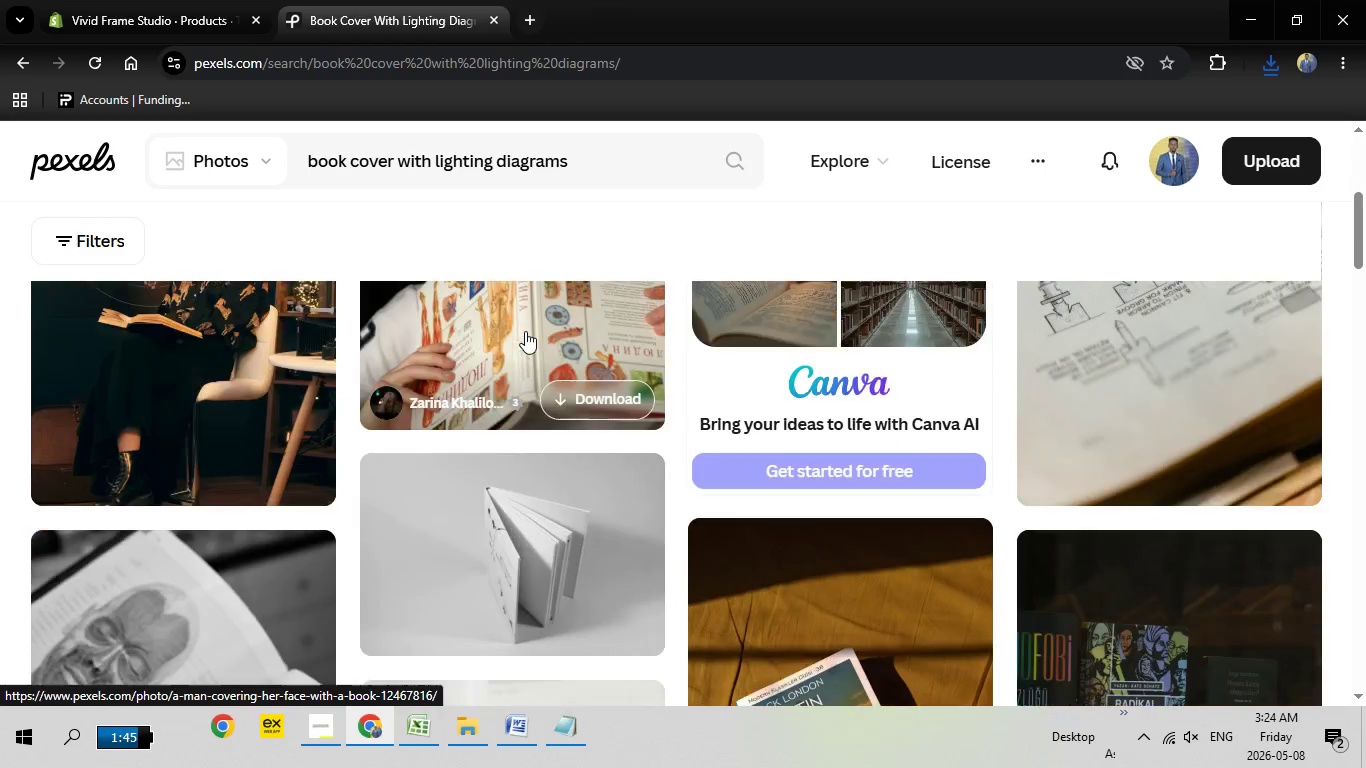 
scroll: coordinate [1226, 552], scroll_direction: down, amount: 6.0
 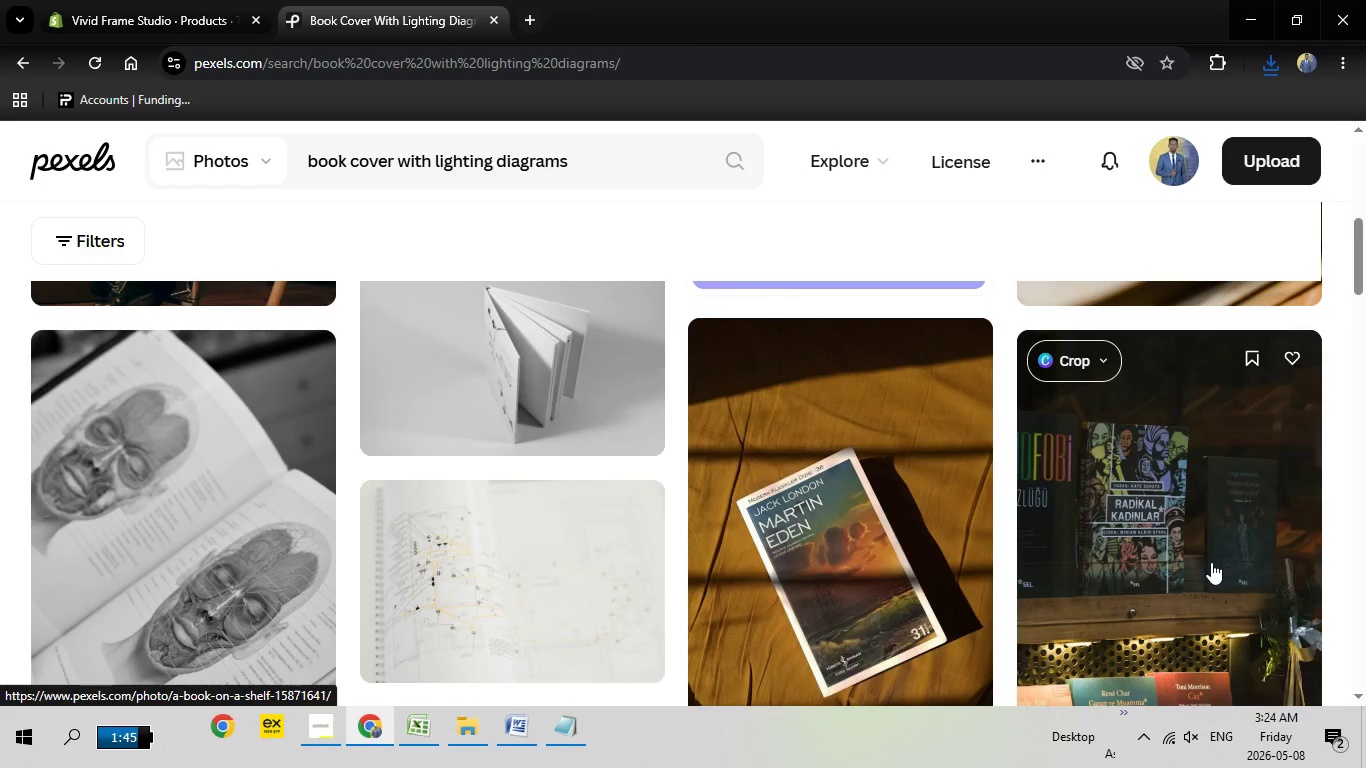 
left_click([1211, 562])
 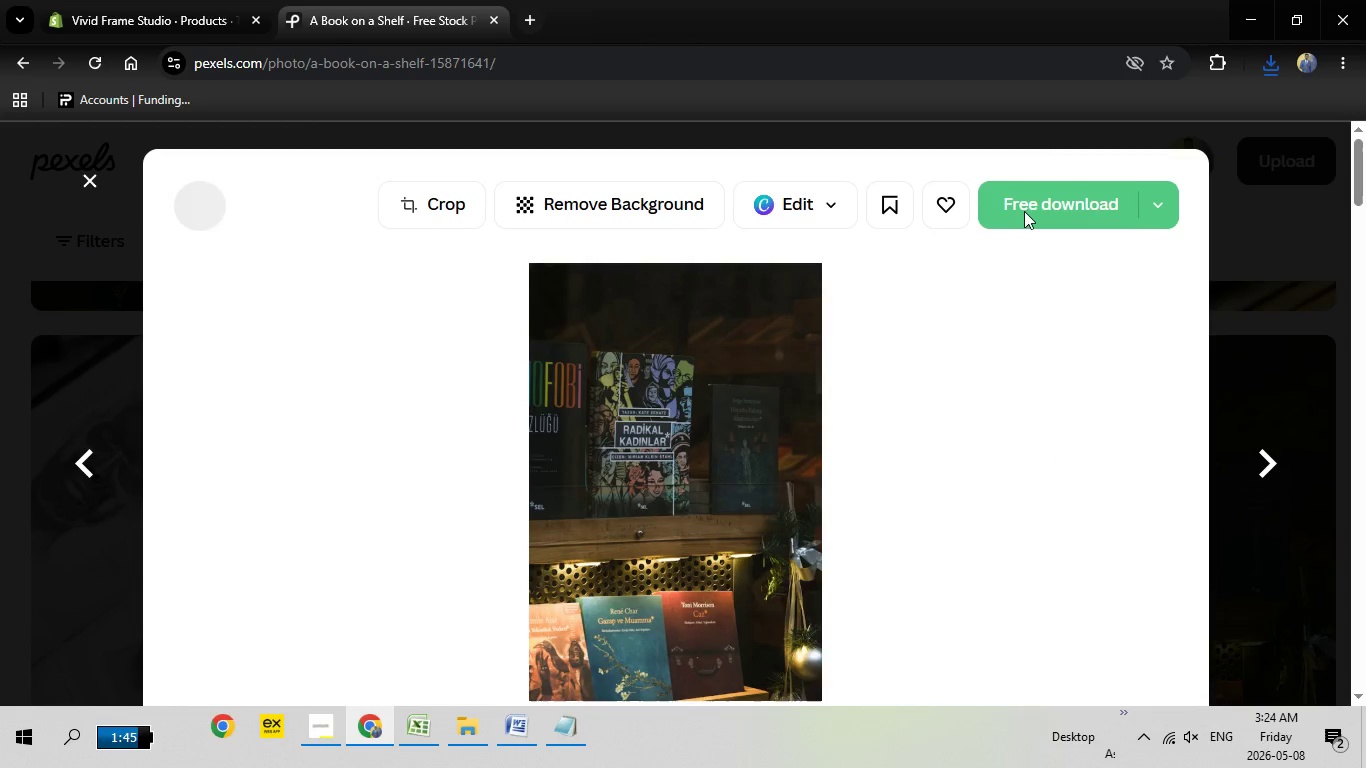 
scroll: coordinate [1226, 552], scroll_direction: up, amount: 1.0
 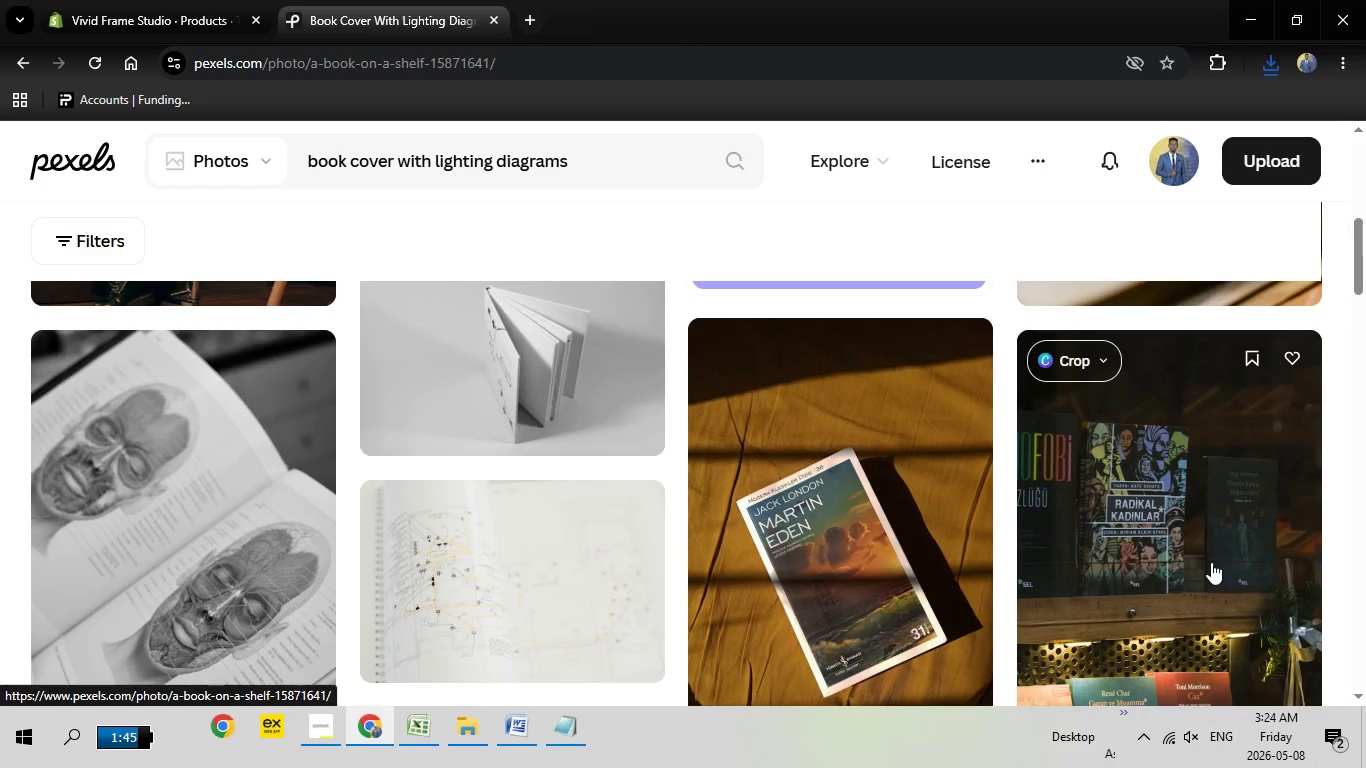 
mouse_move([1020, 261])
 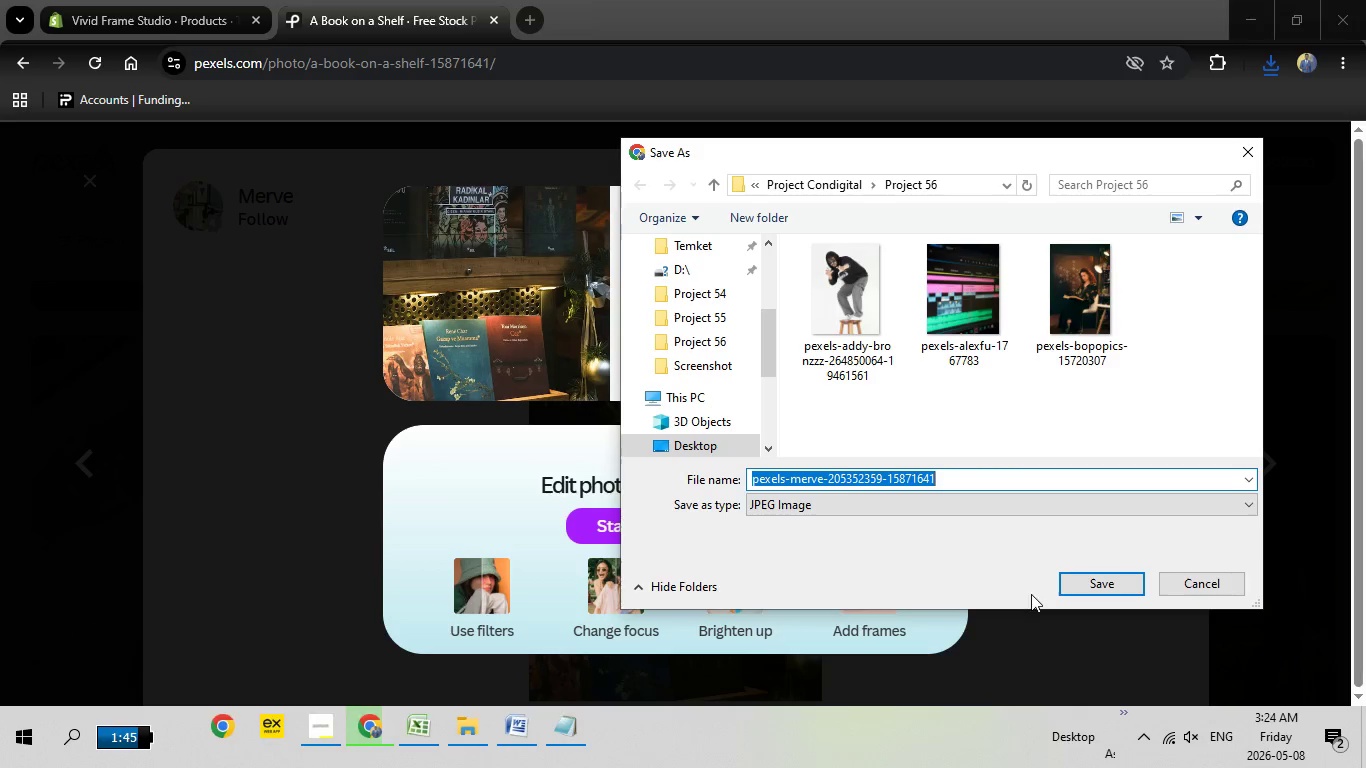 
wait(5.12)
 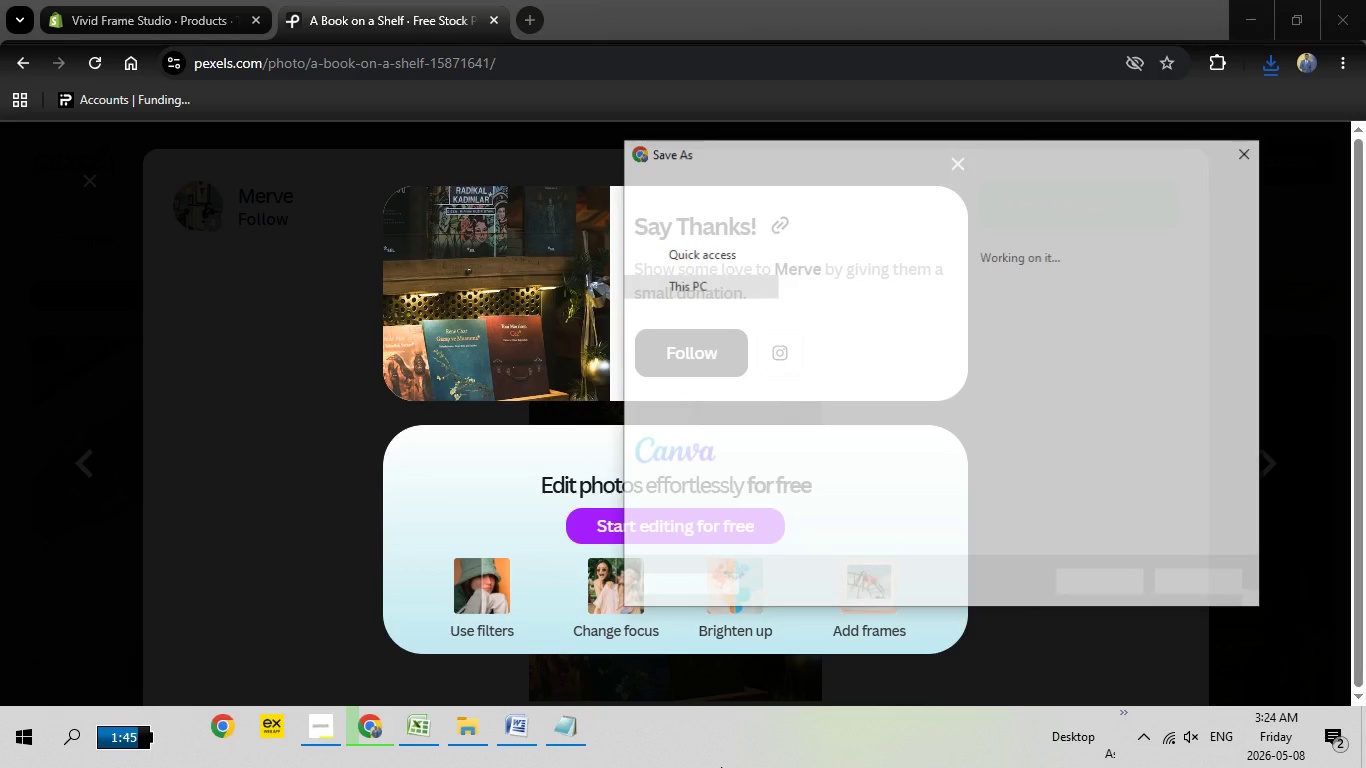 
left_click([1090, 577])
 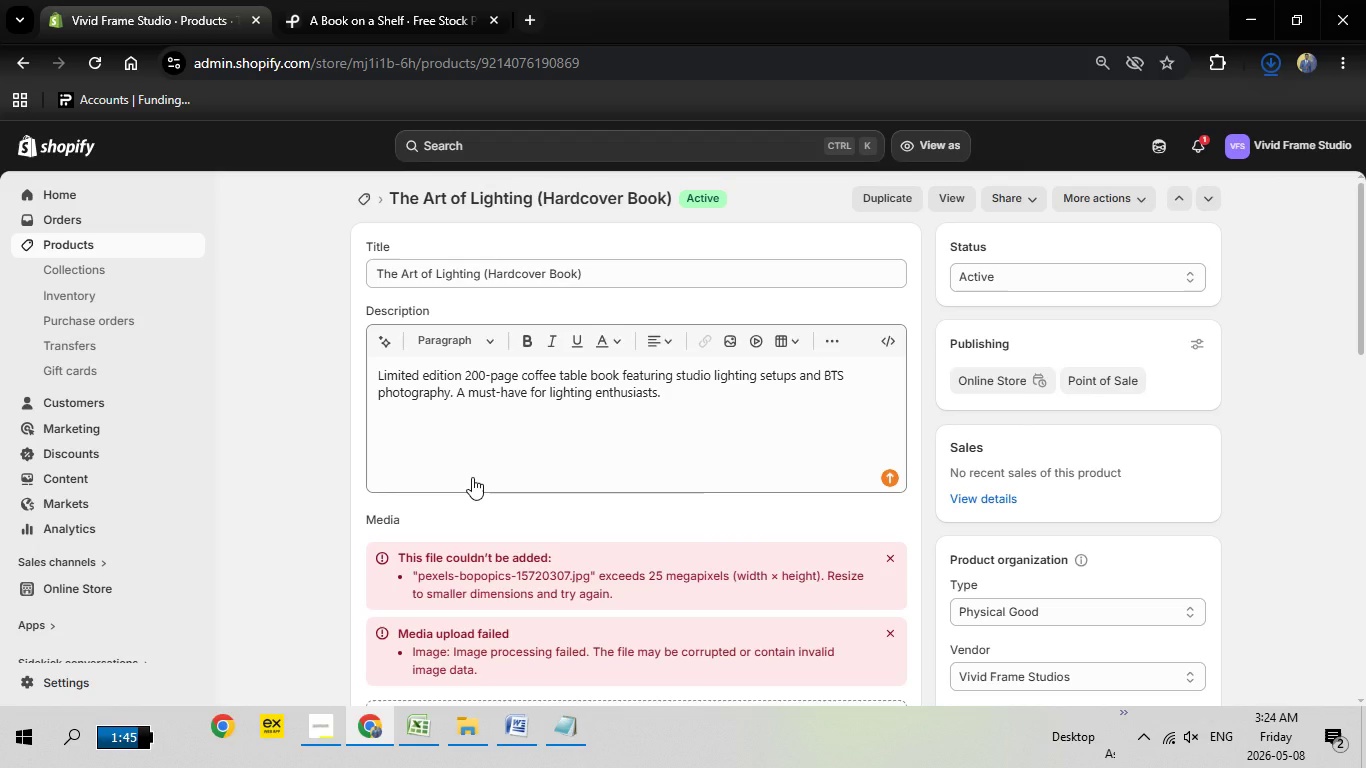 
left_click([204, 0])
 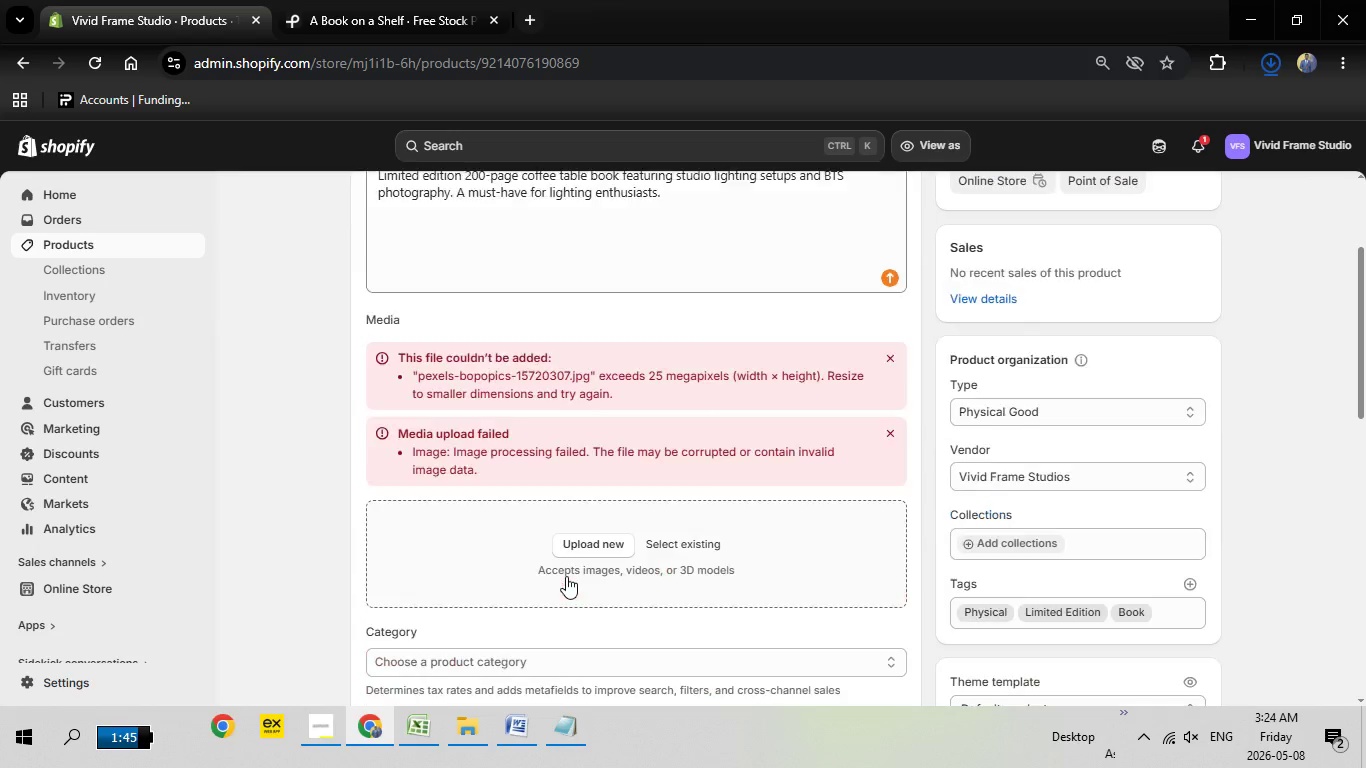 
scroll: coordinate [566, 576], scroll_direction: down, amount: 1.0
 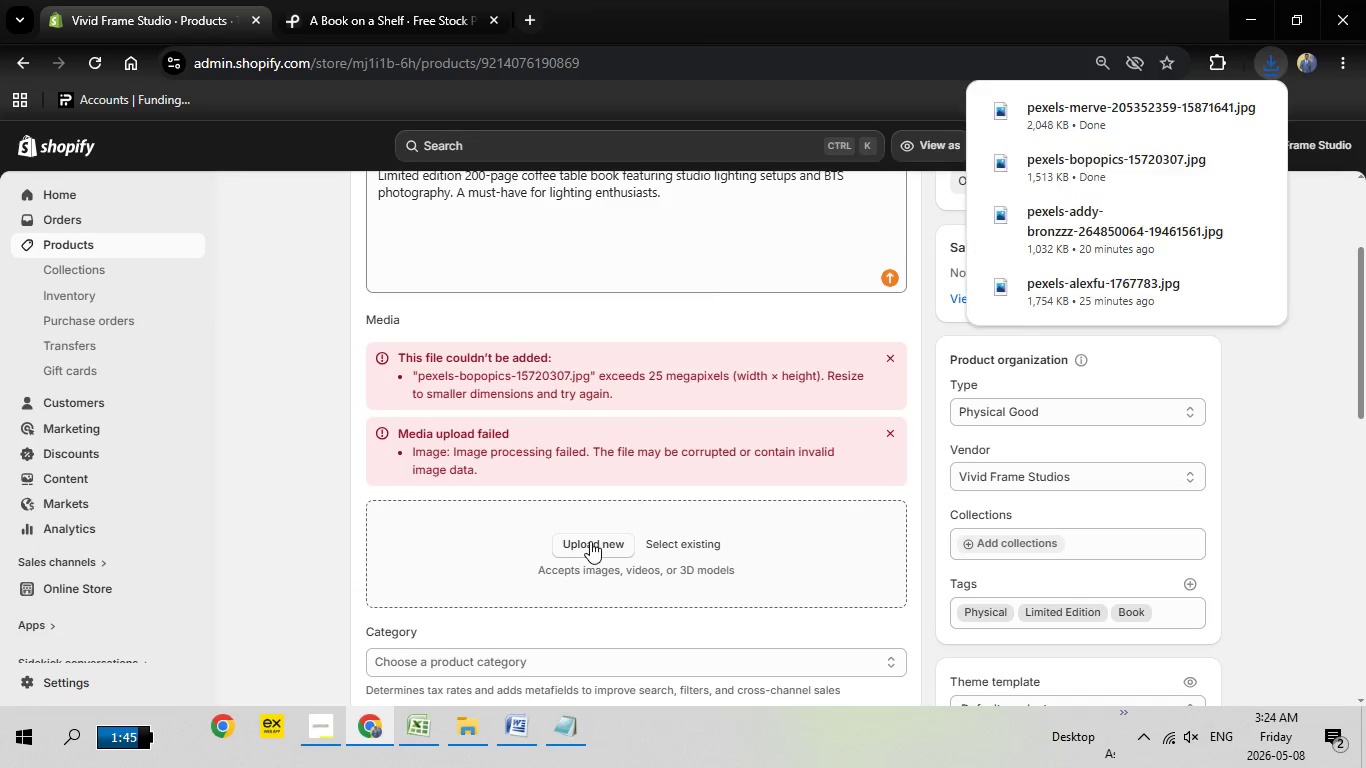 
left_click([590, 541])
 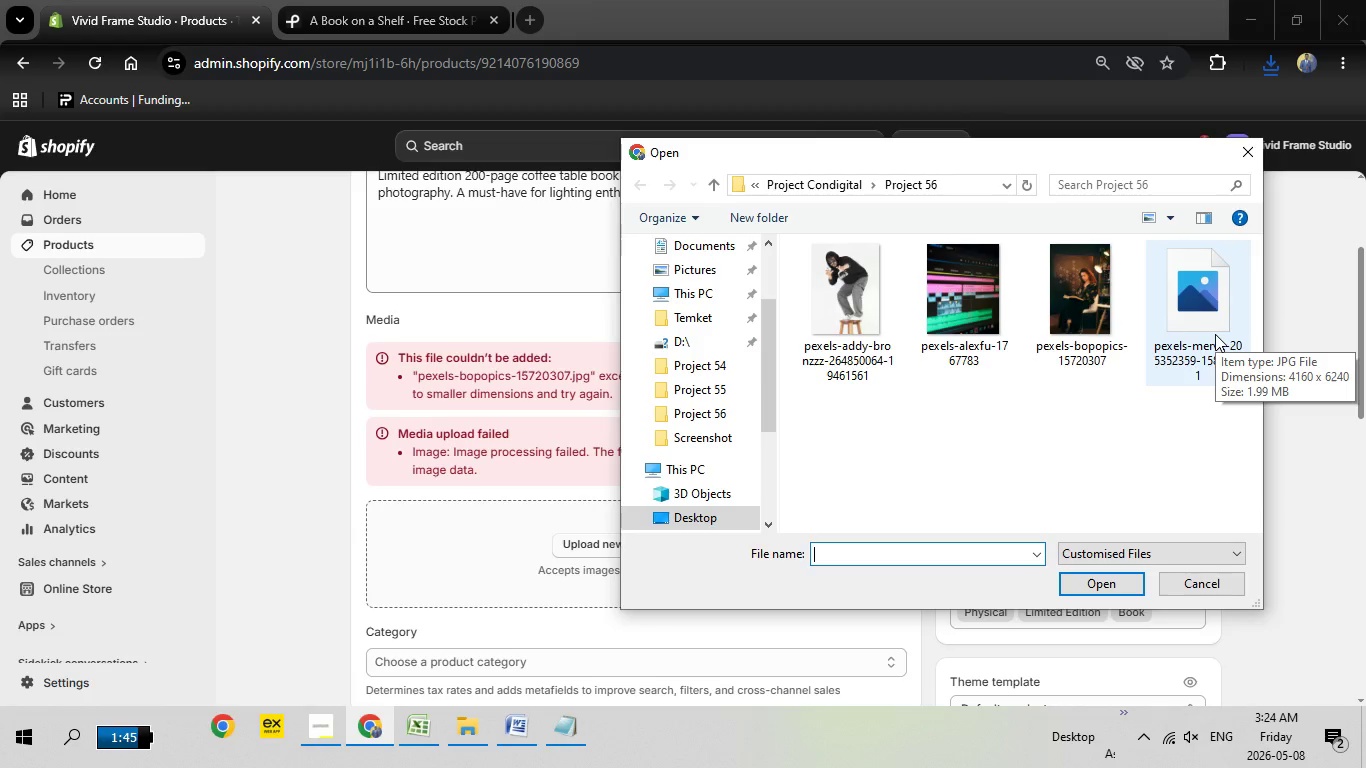 
wait(7.22)
 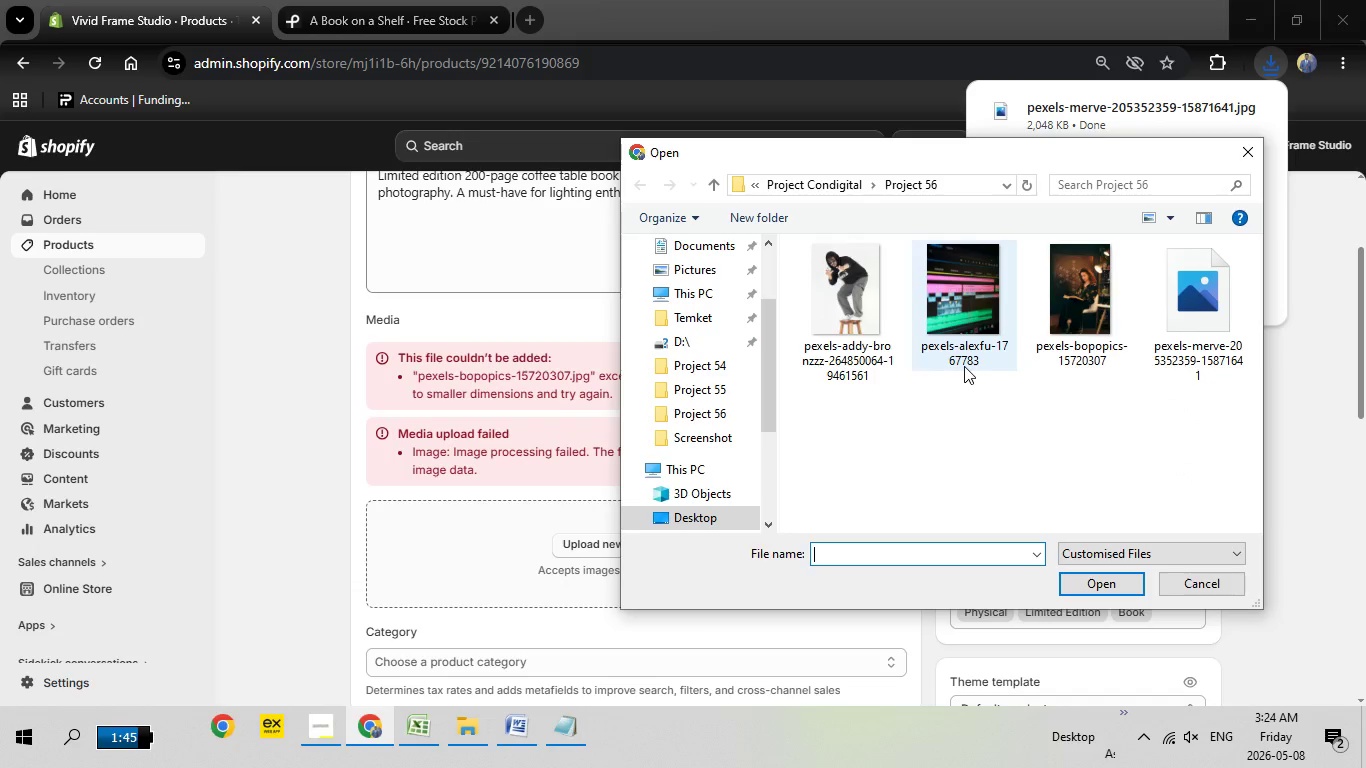 
double_click([1215, 334])
 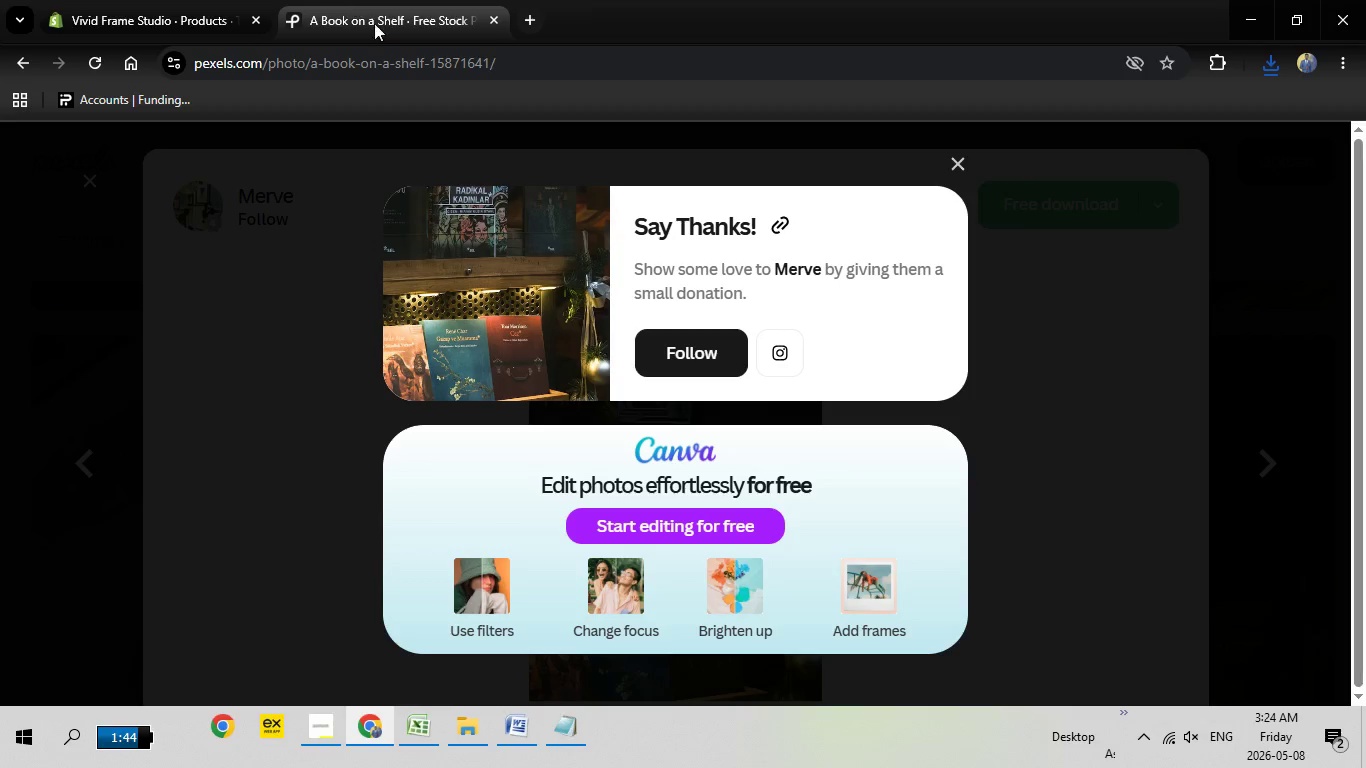 
left_click([354, 0])
 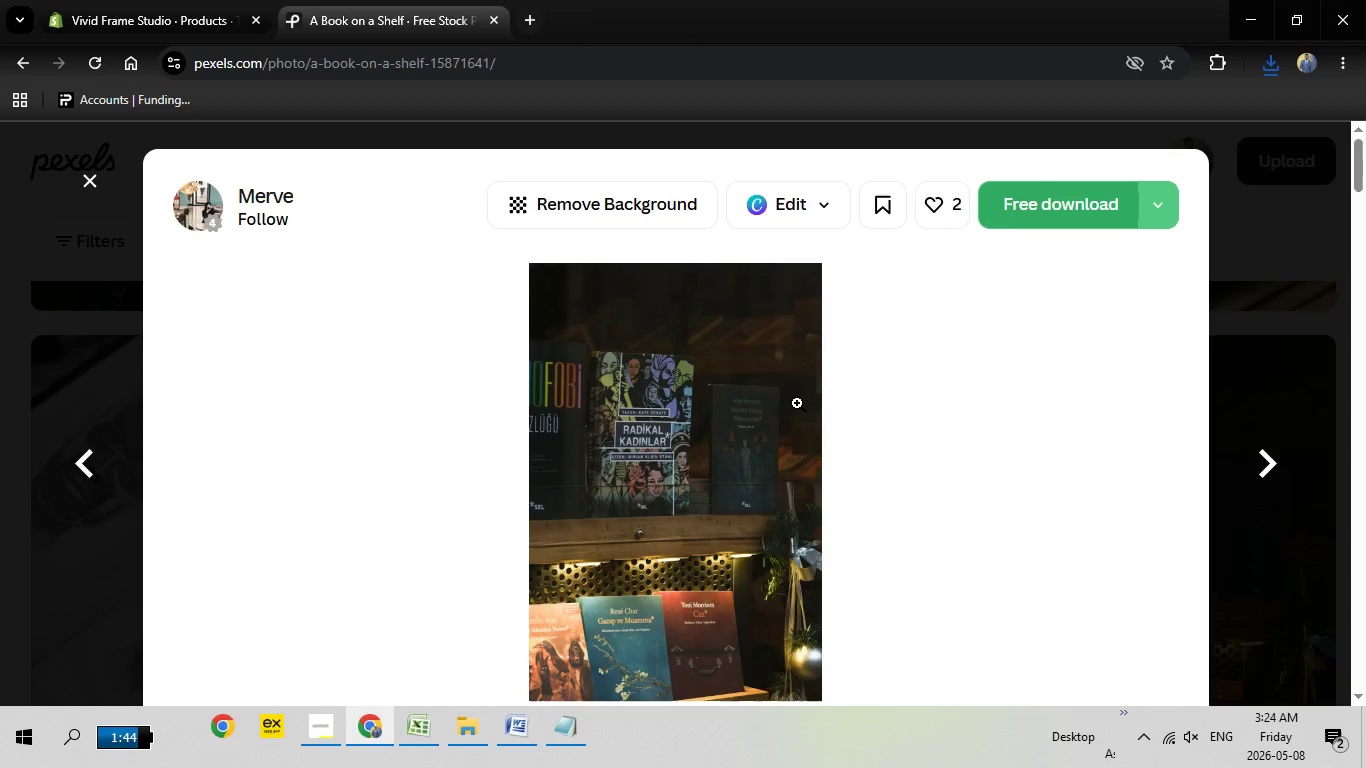 
key(Escape)
 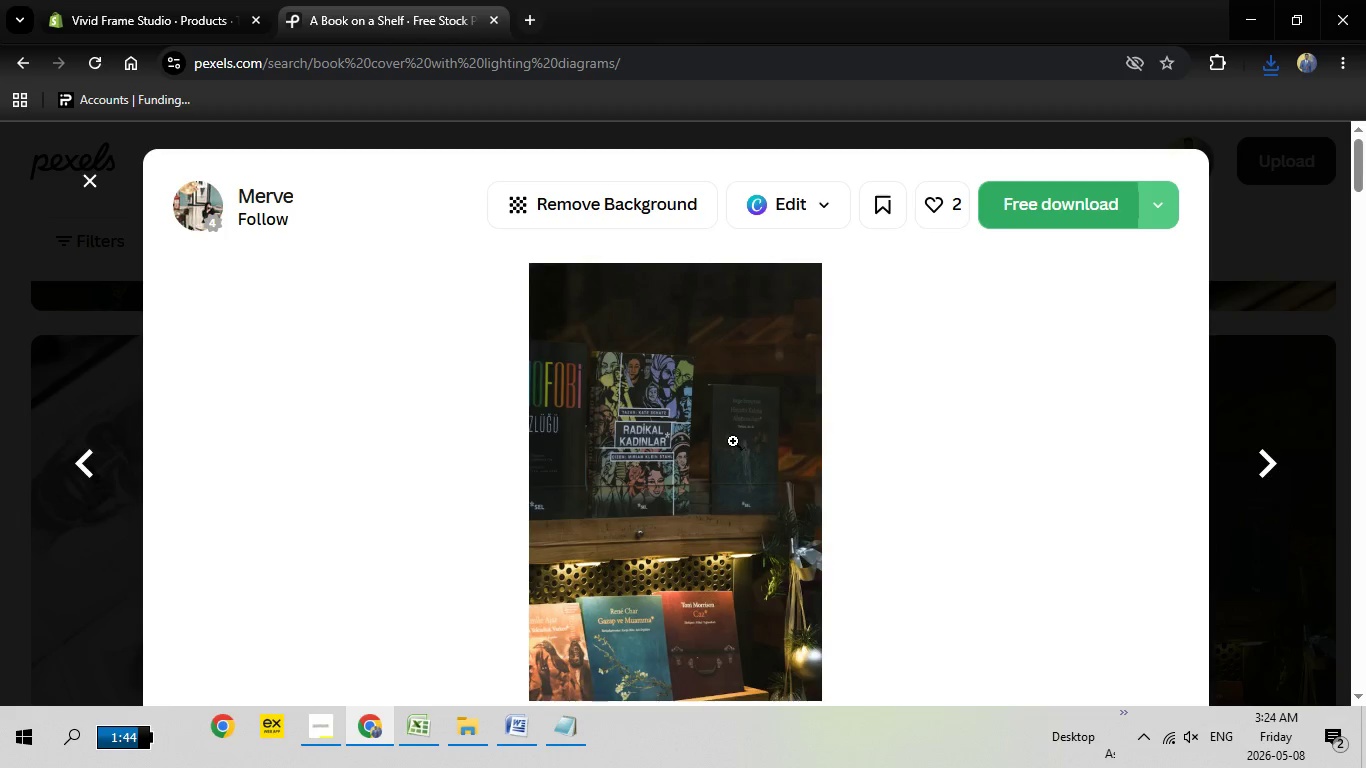 
key(Escape)
 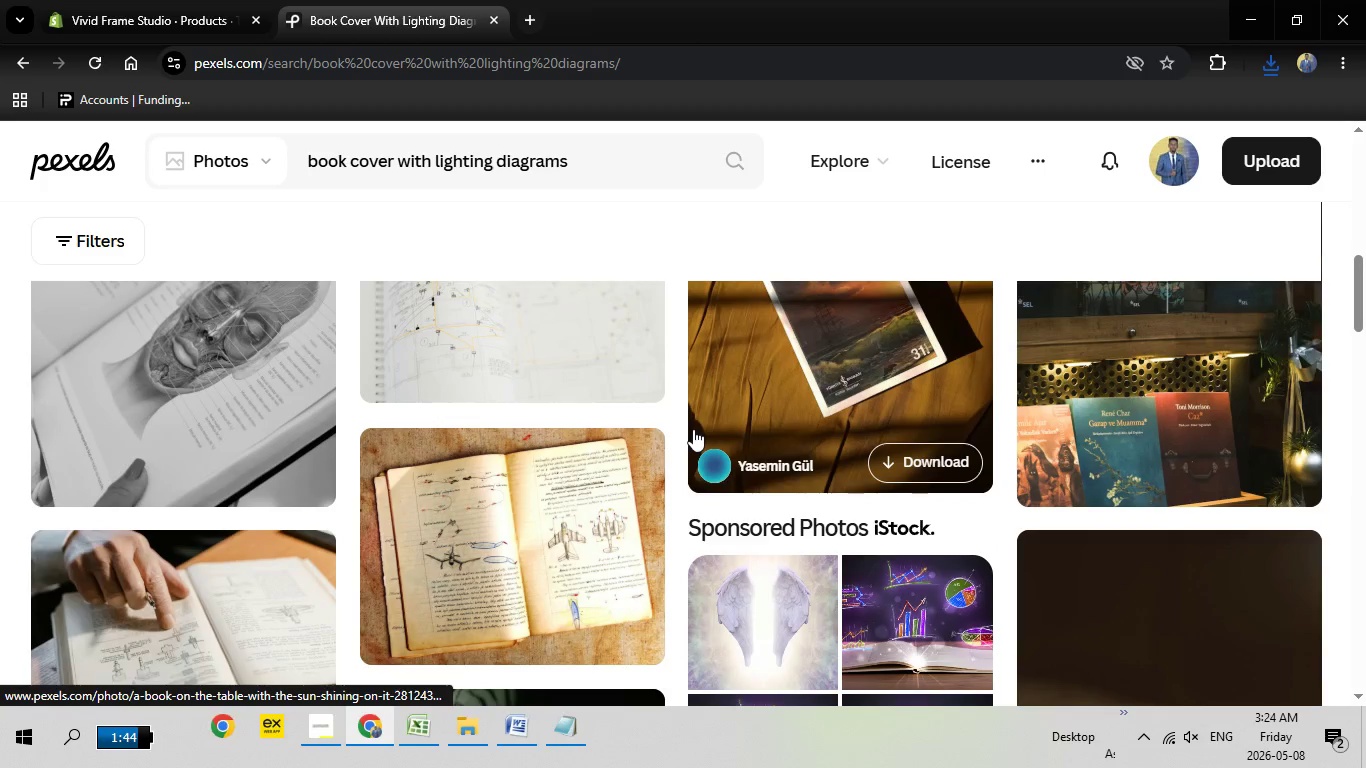 
scroll: coordinate [692, 427], scroll_direction: down, amount: 4.0
 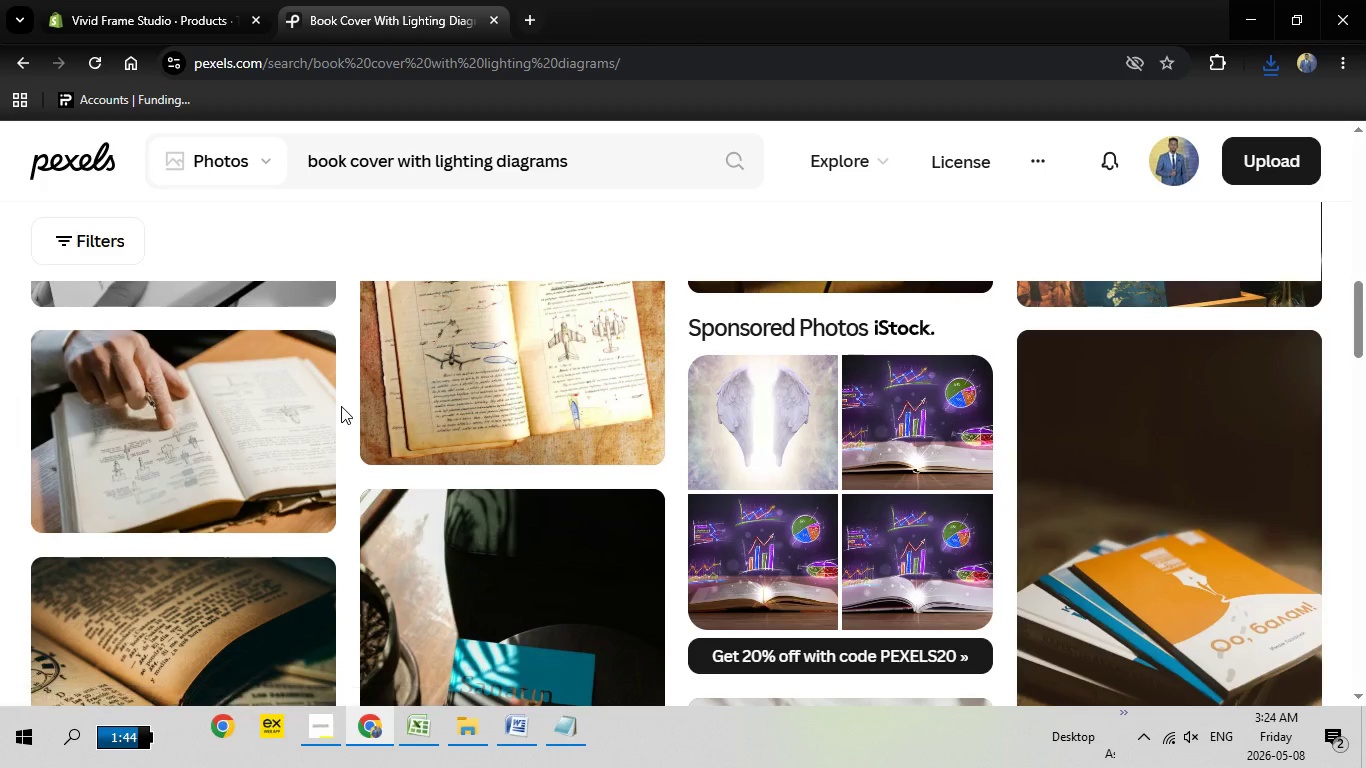 
mouse_move([322, 406])
 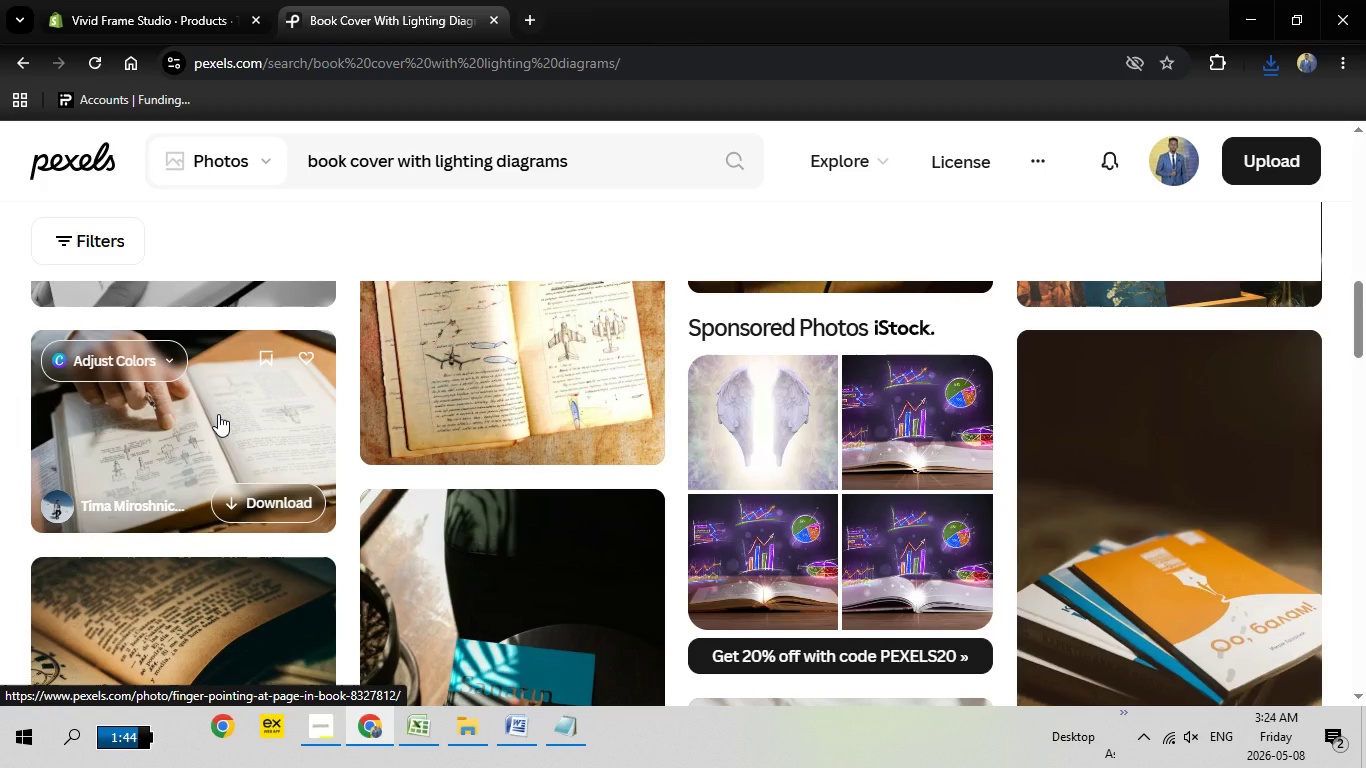 
mouse_move([218, 400])
 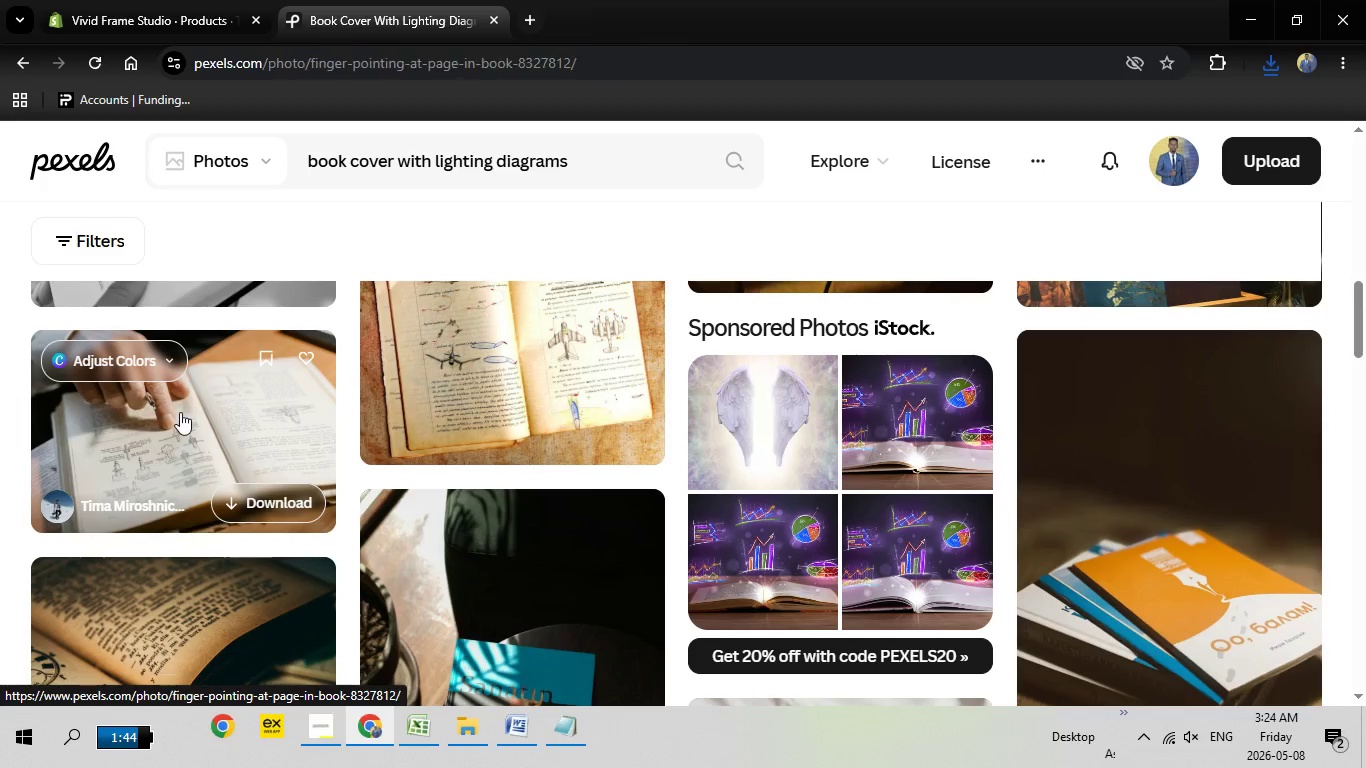 
left_click([180, 412])
 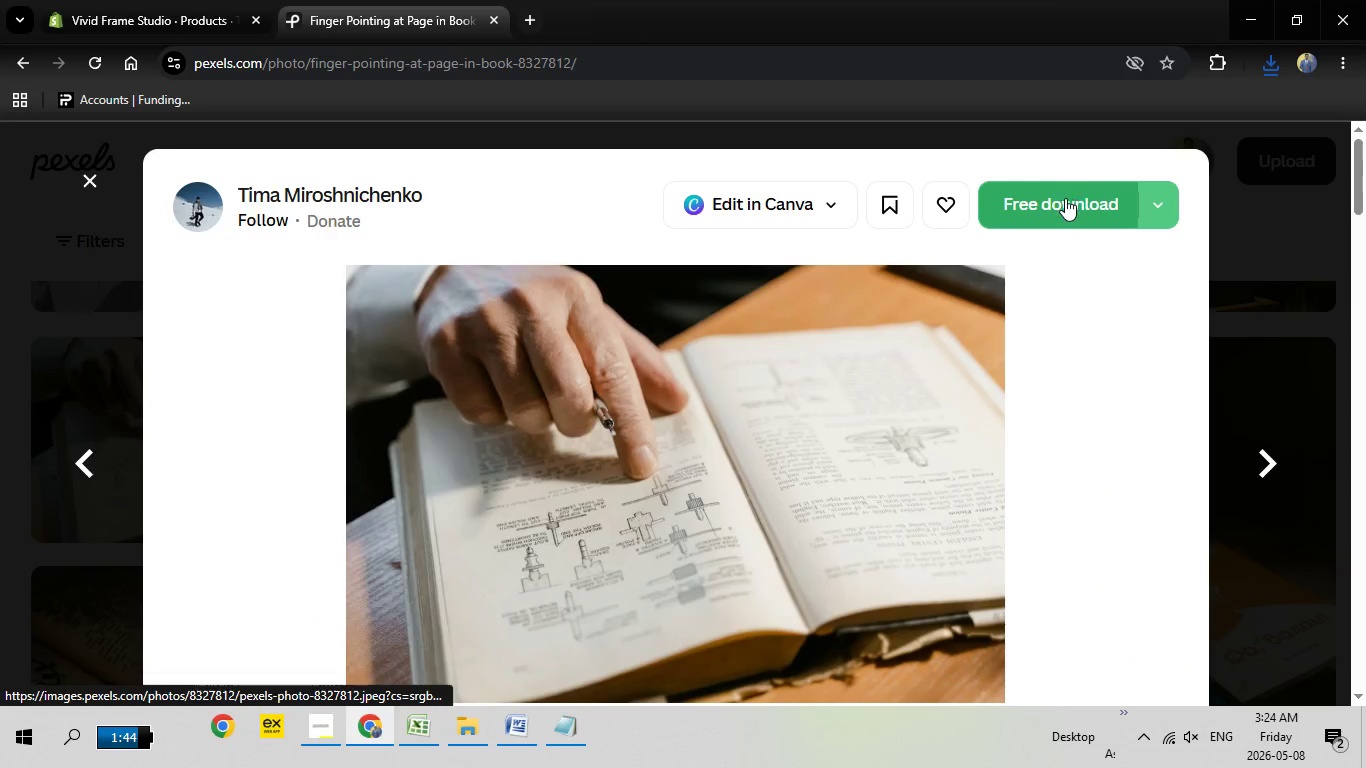 
left_click([1065, 198])
 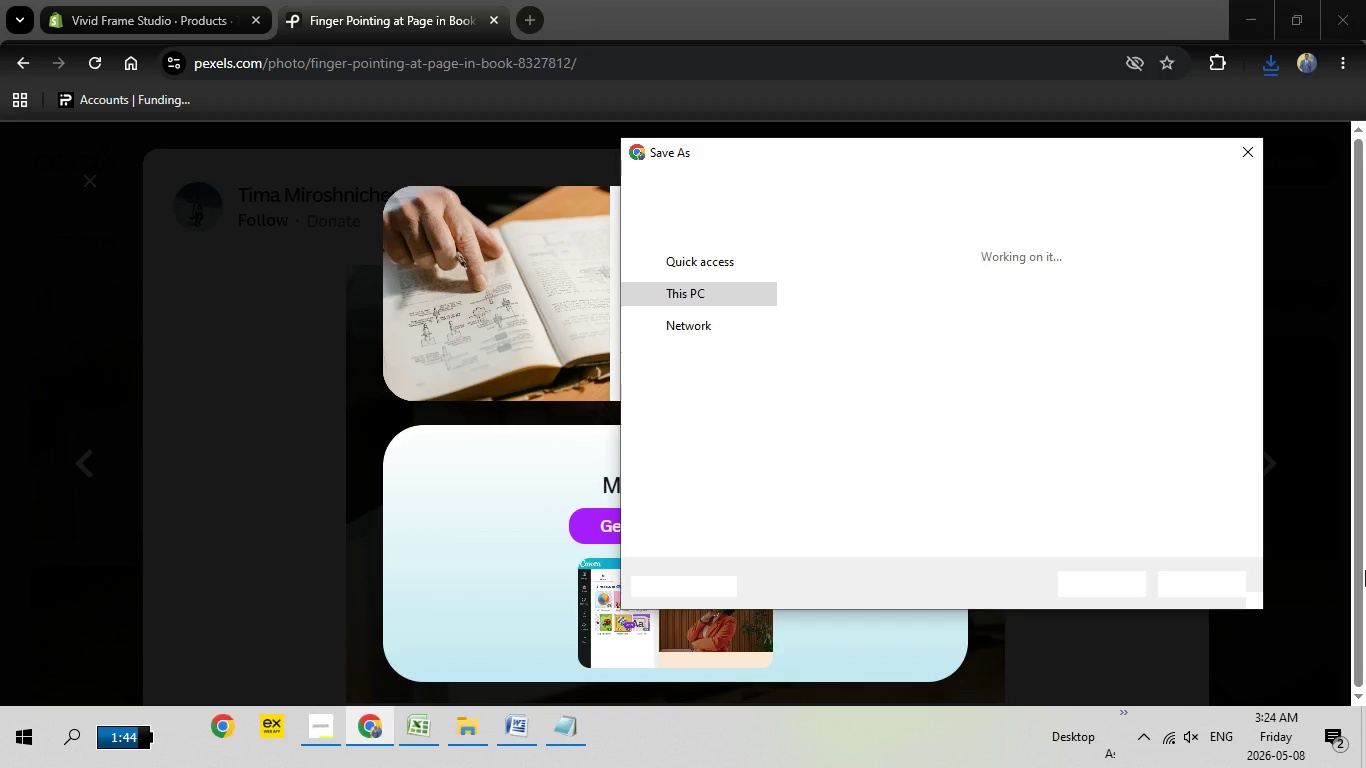 
wait(5.66)
 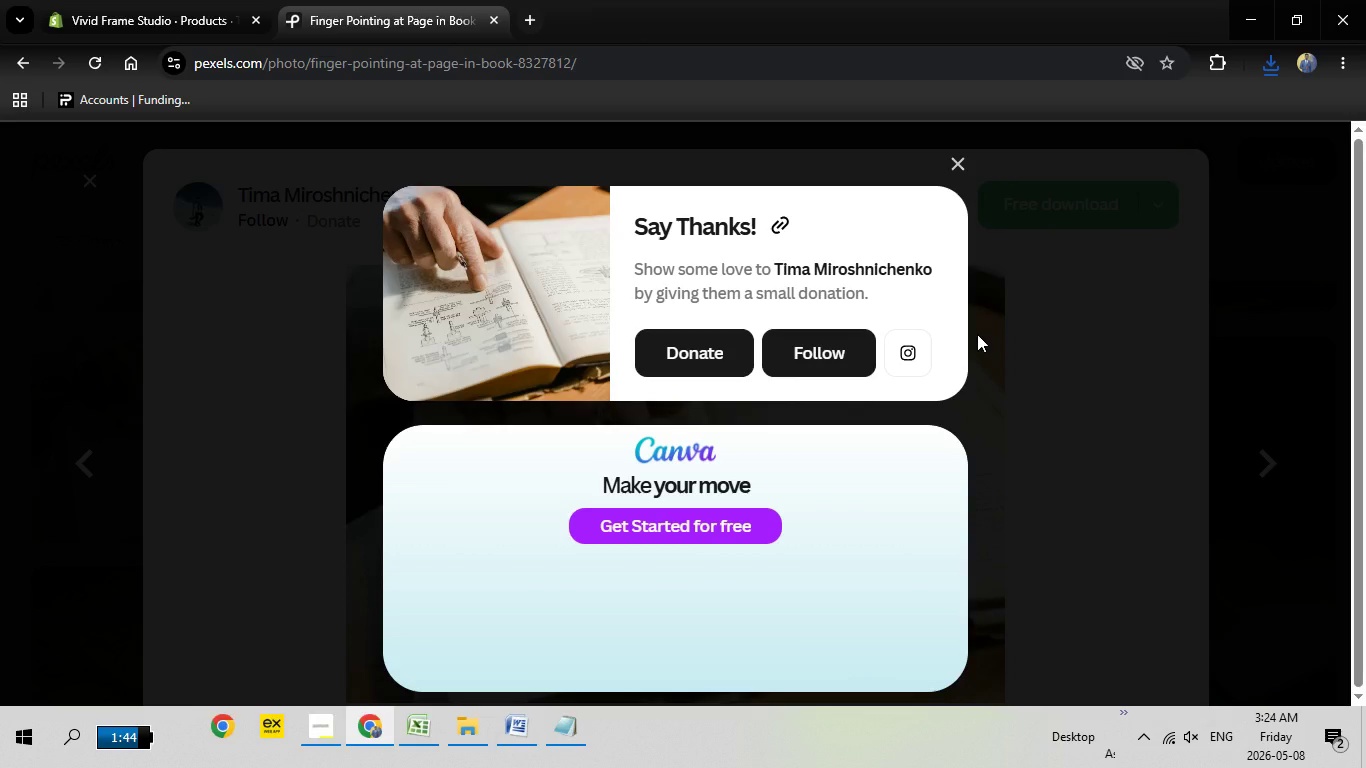 
left_click([1114, 593])
 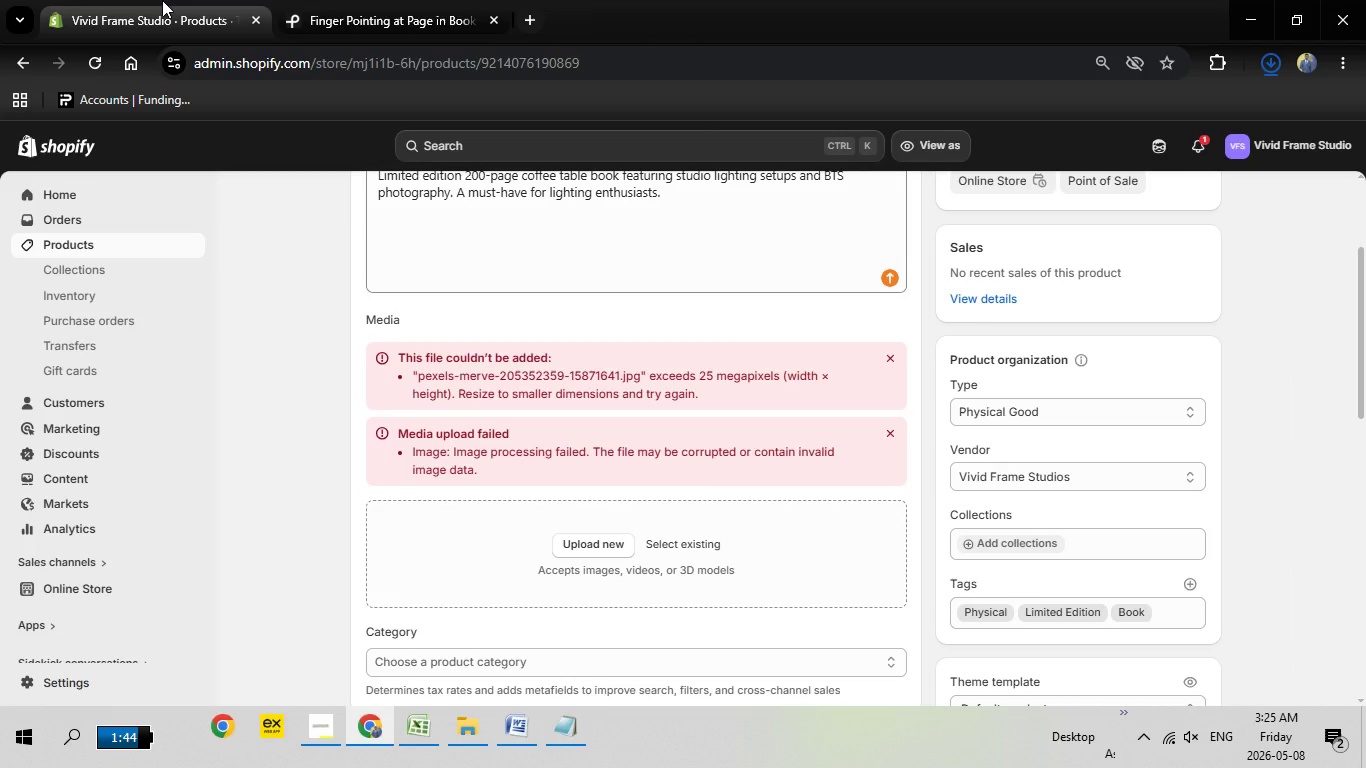 
left_click([162, 0])
 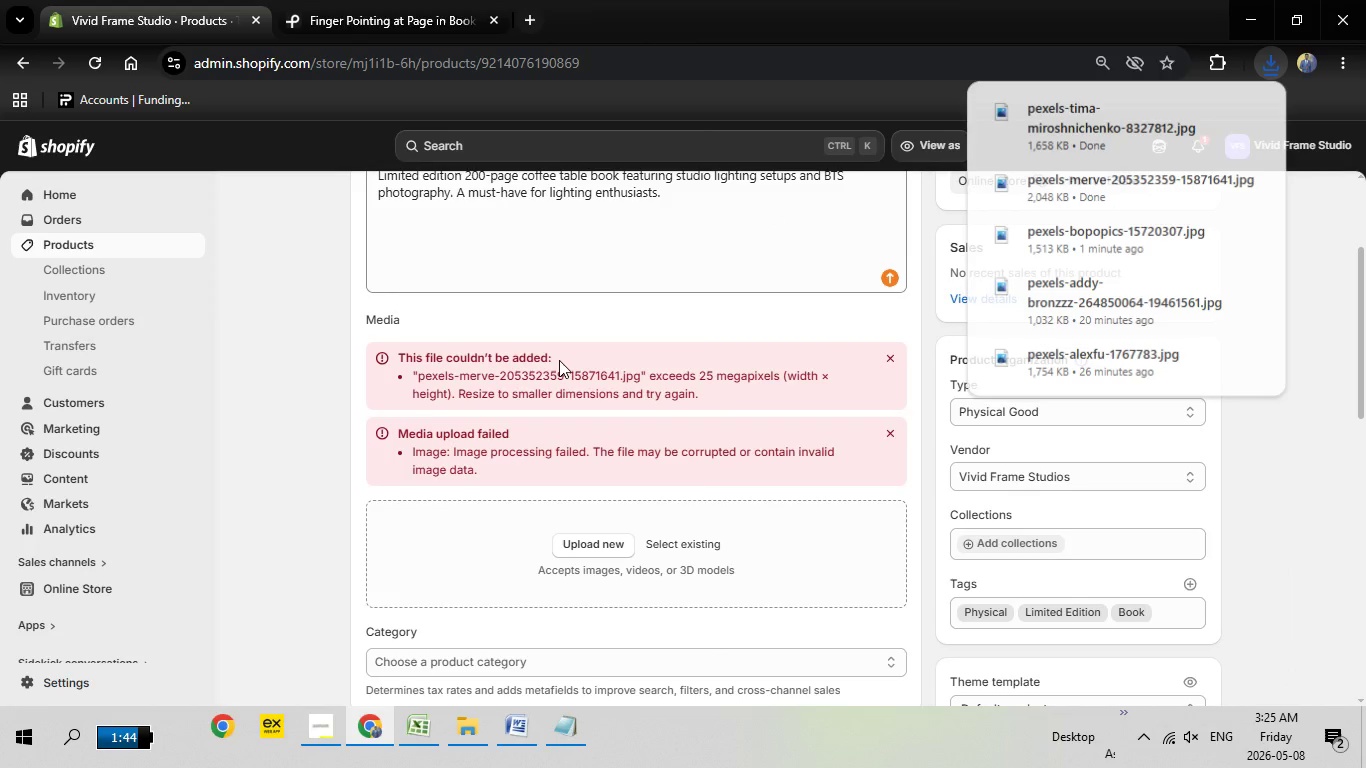 
scroll: coordinate [559, 360], scroll_direction: up, amount: 7.0
 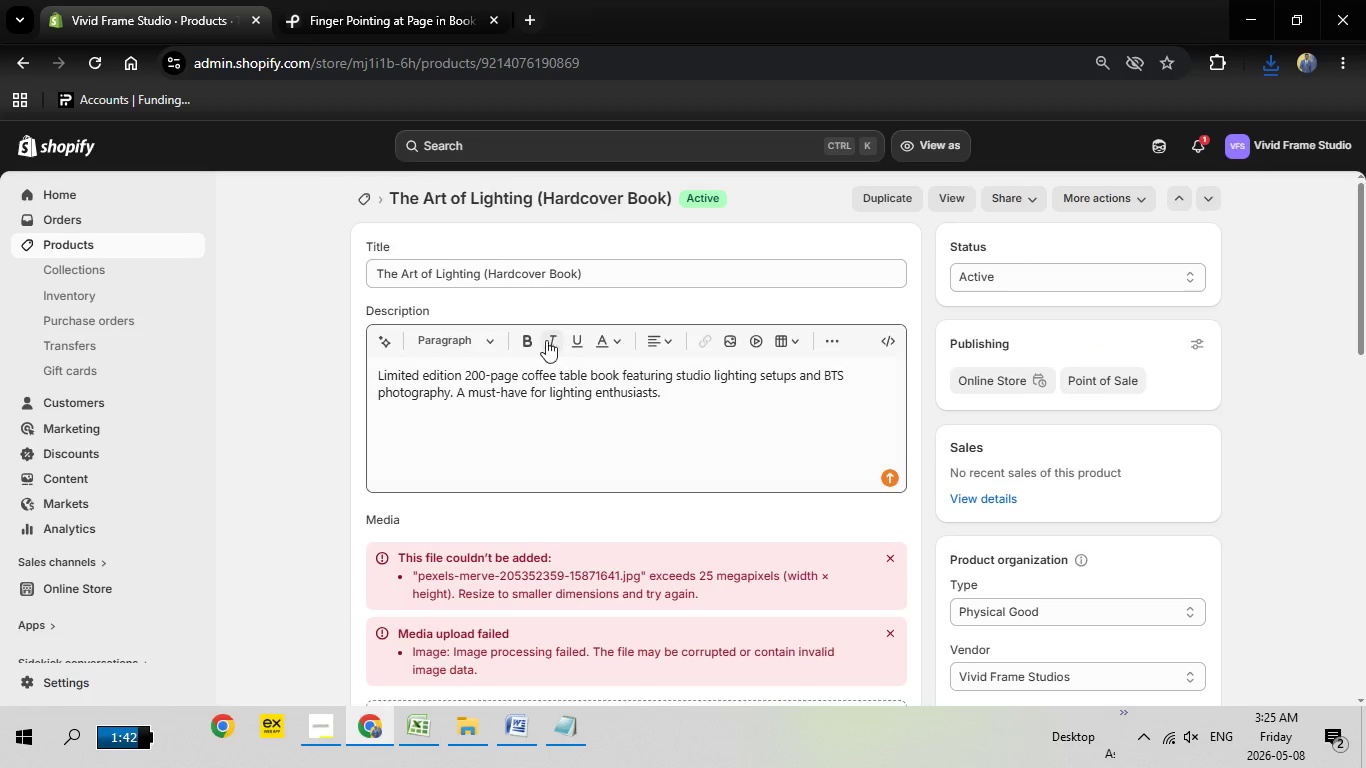 
wait(6.04)
 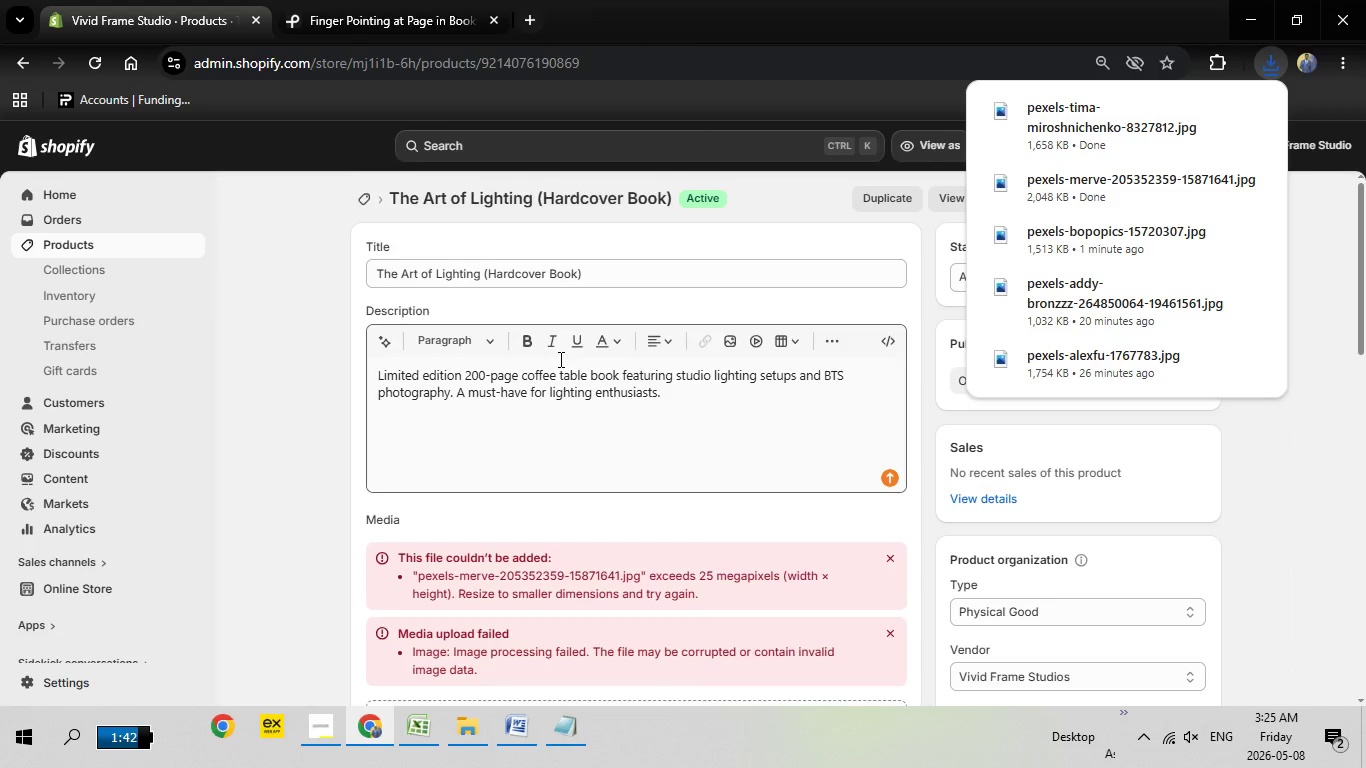 
scroll: coordinate [535, 450], scroll_direction: down, amount: 1.0
 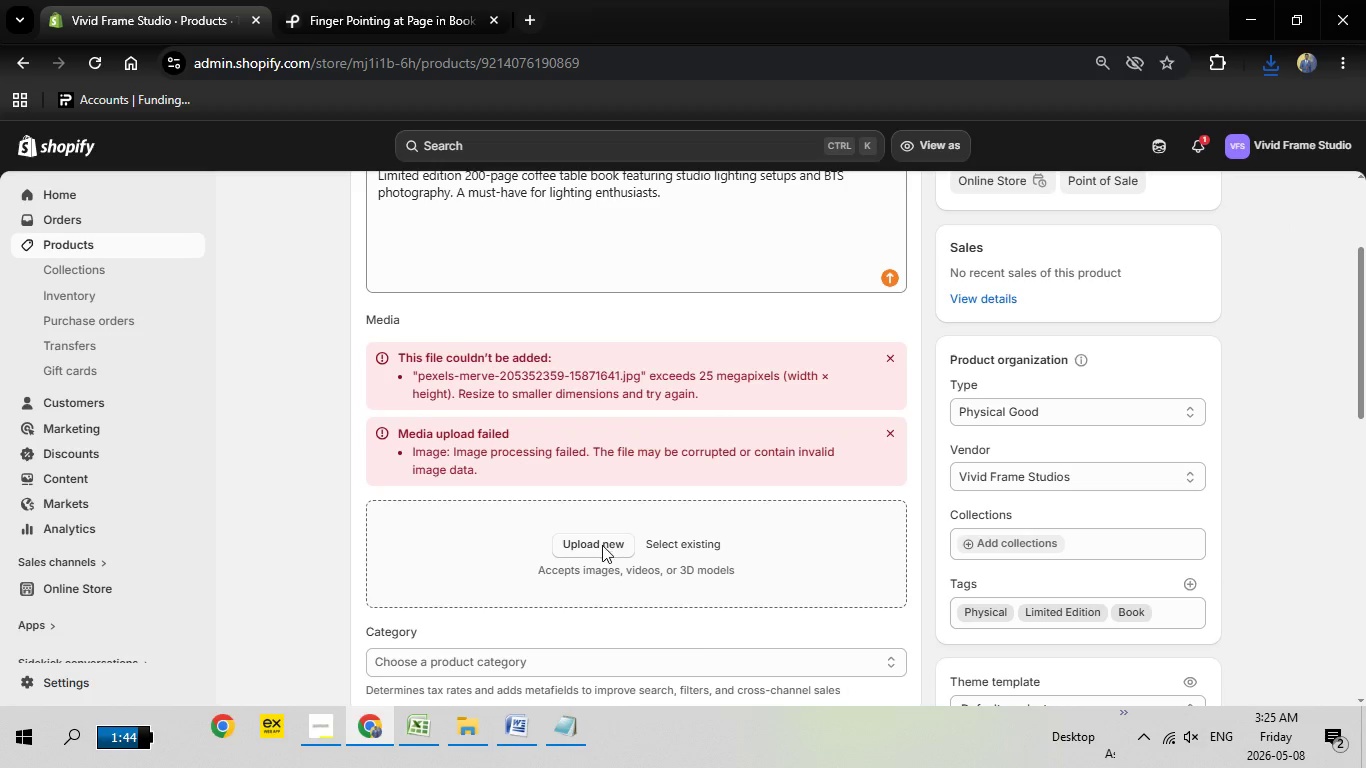 
left_click([602, 545])
 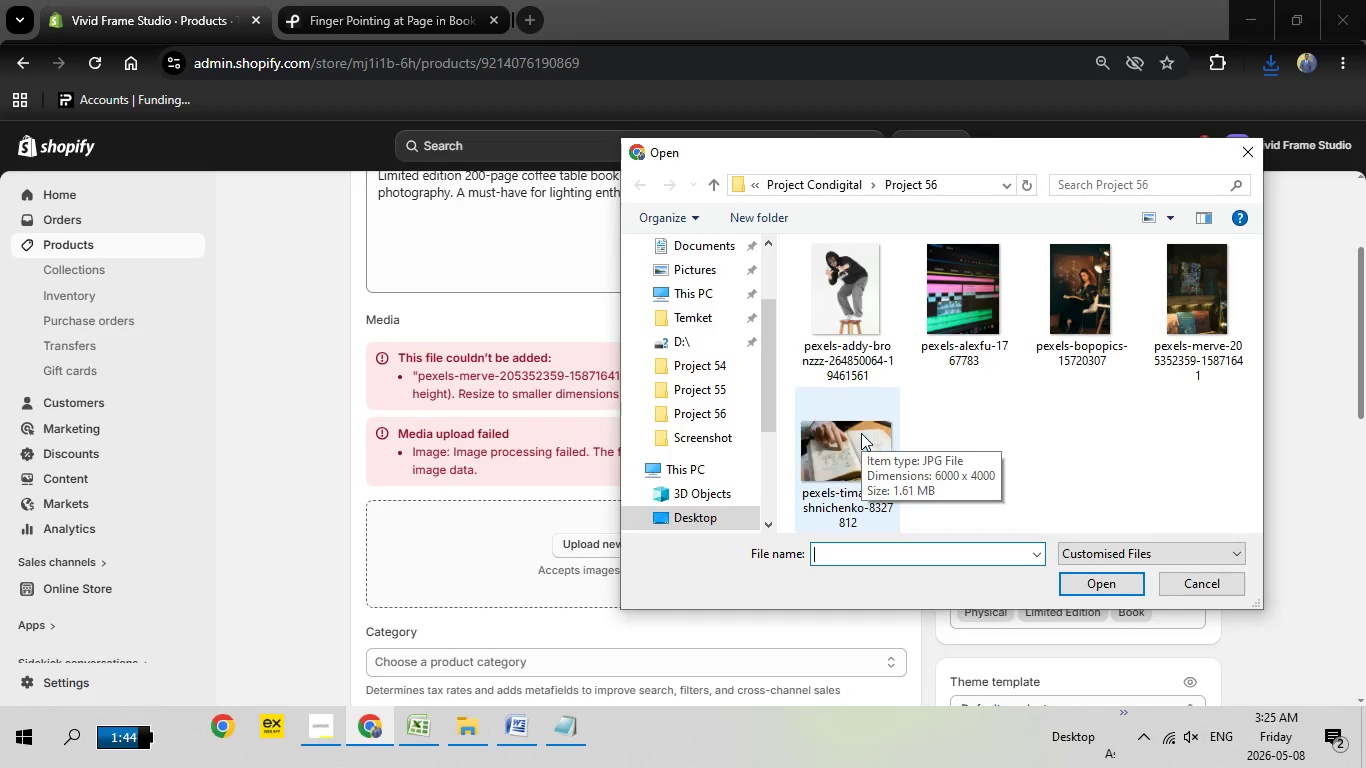 
wait(6.8)
 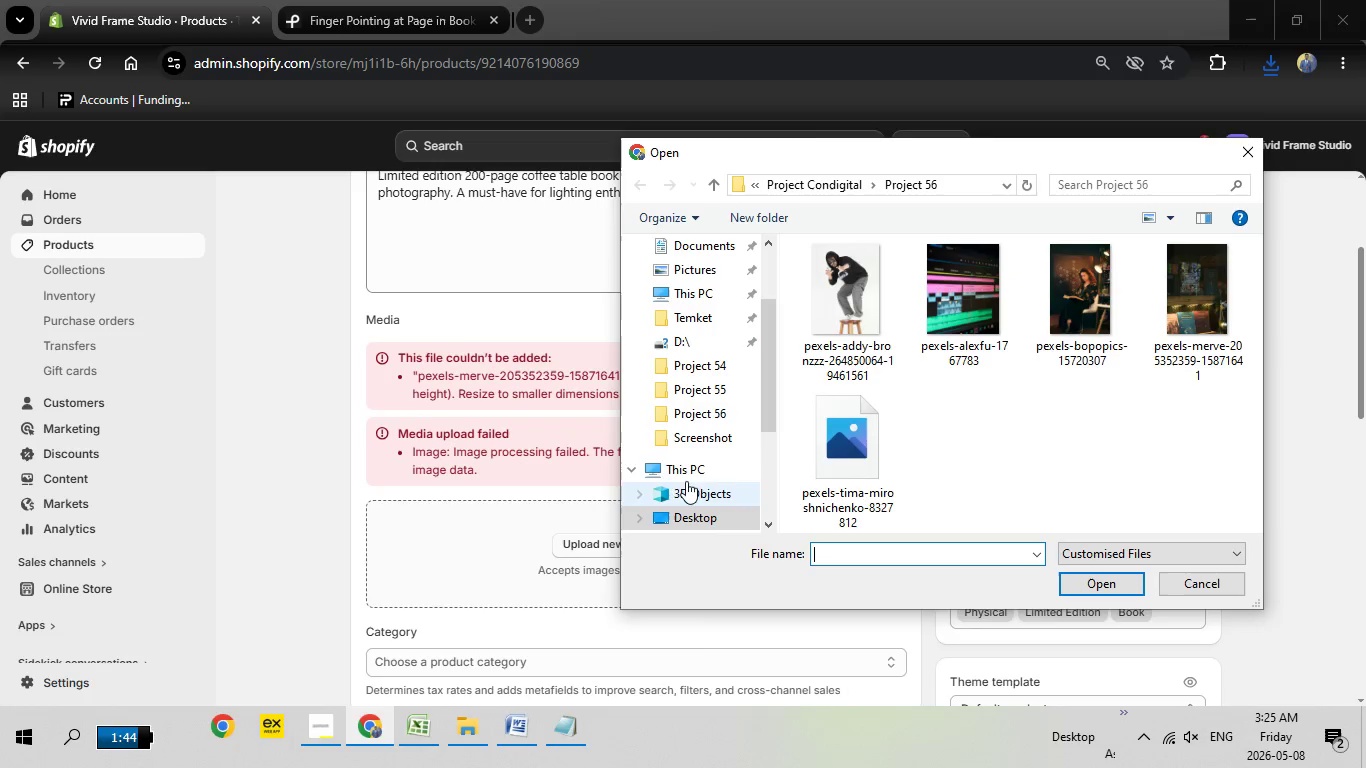 
double_click([861, 433])
 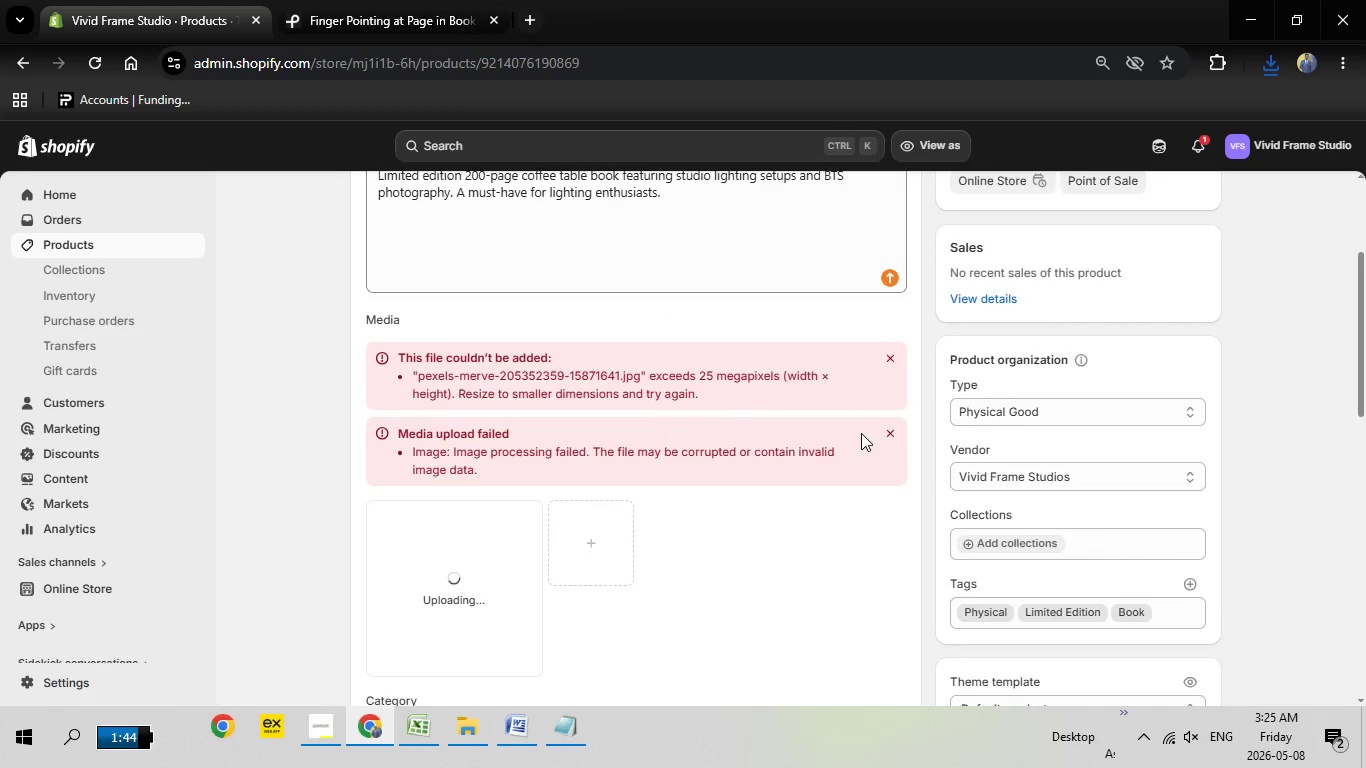 
scroll: coordinate [861, 433], scroll_direction: down, amount: 2.0
 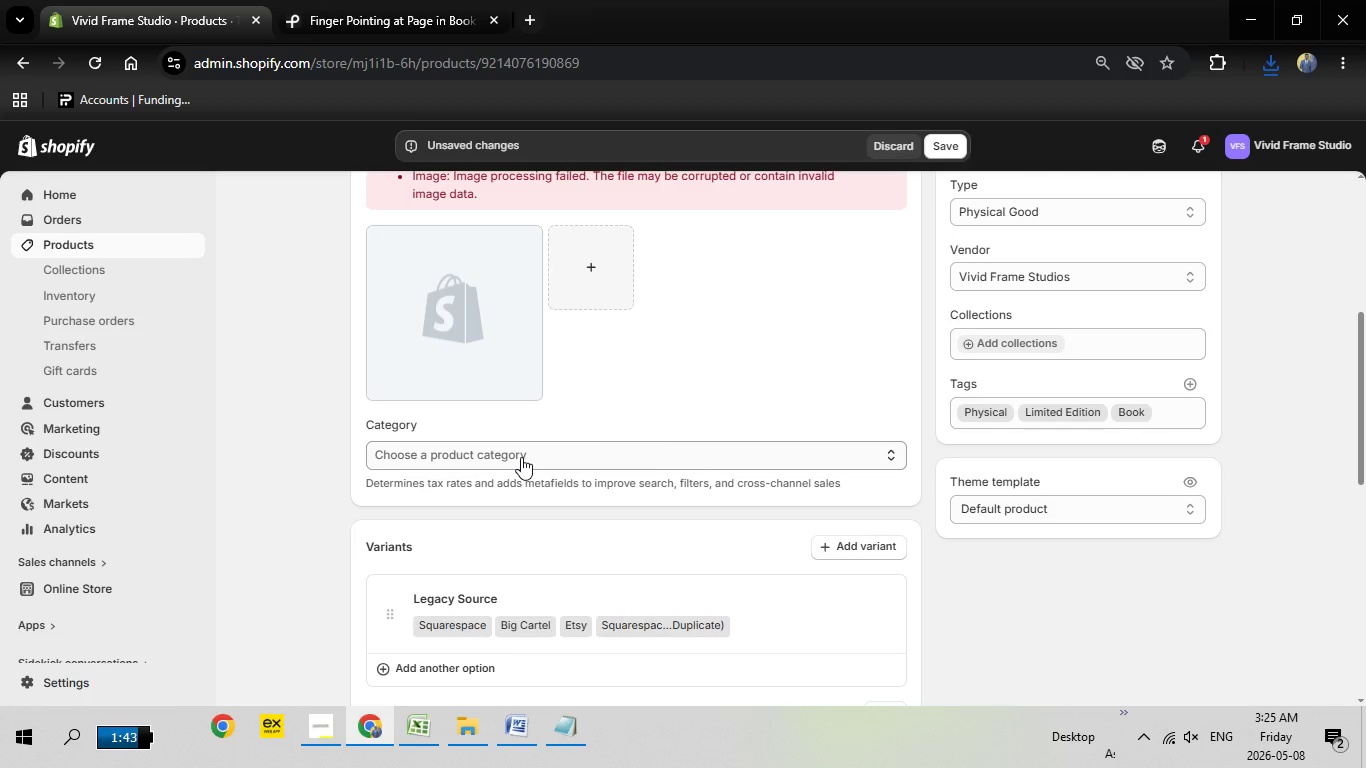 
wait(17.97)
 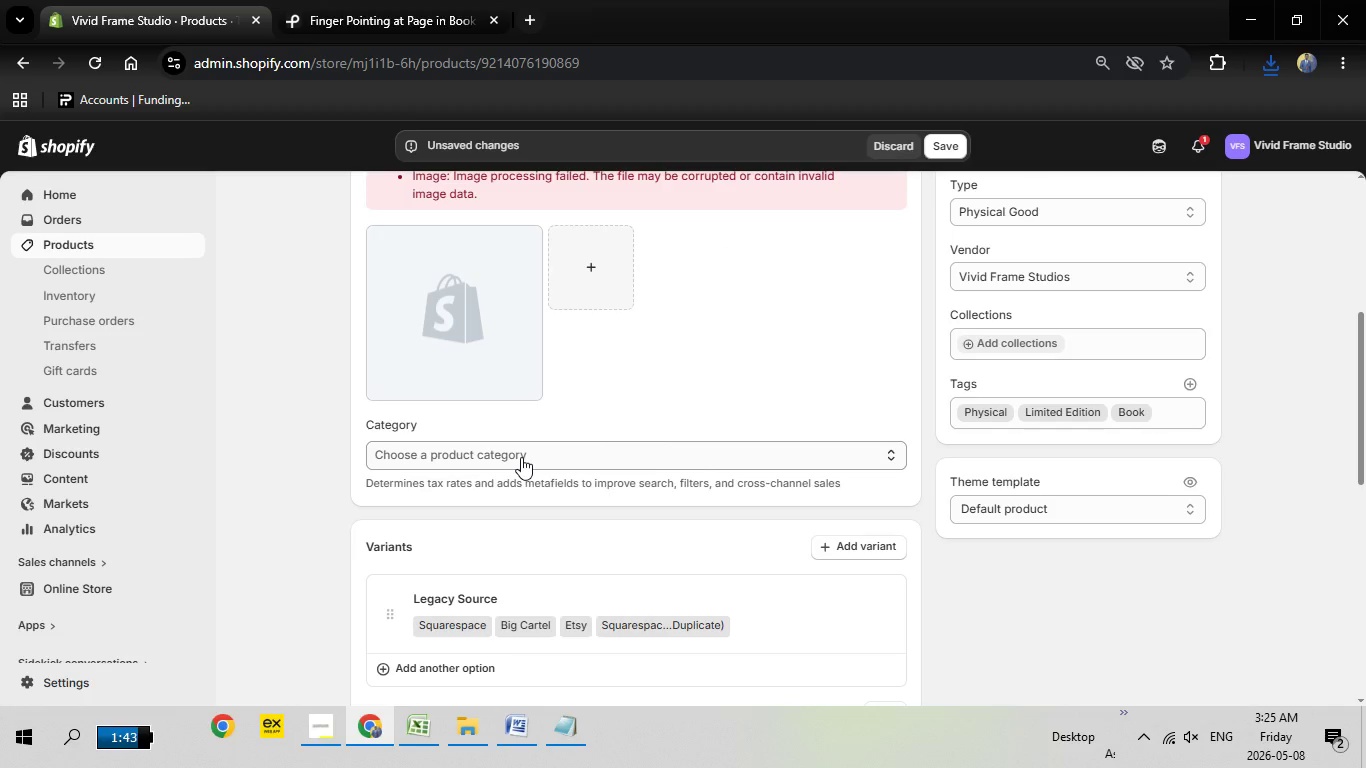 
left_click([457, 476])
 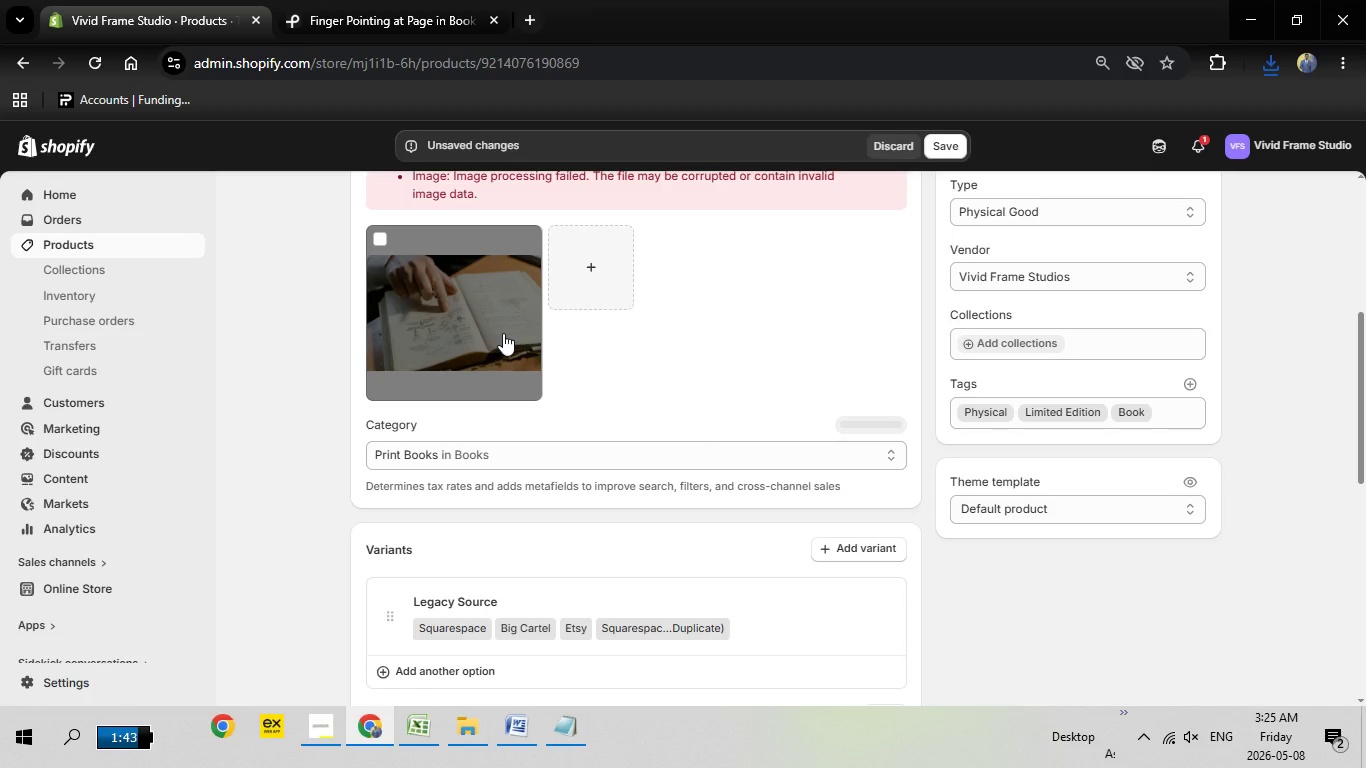 
left_click([503, 333])
 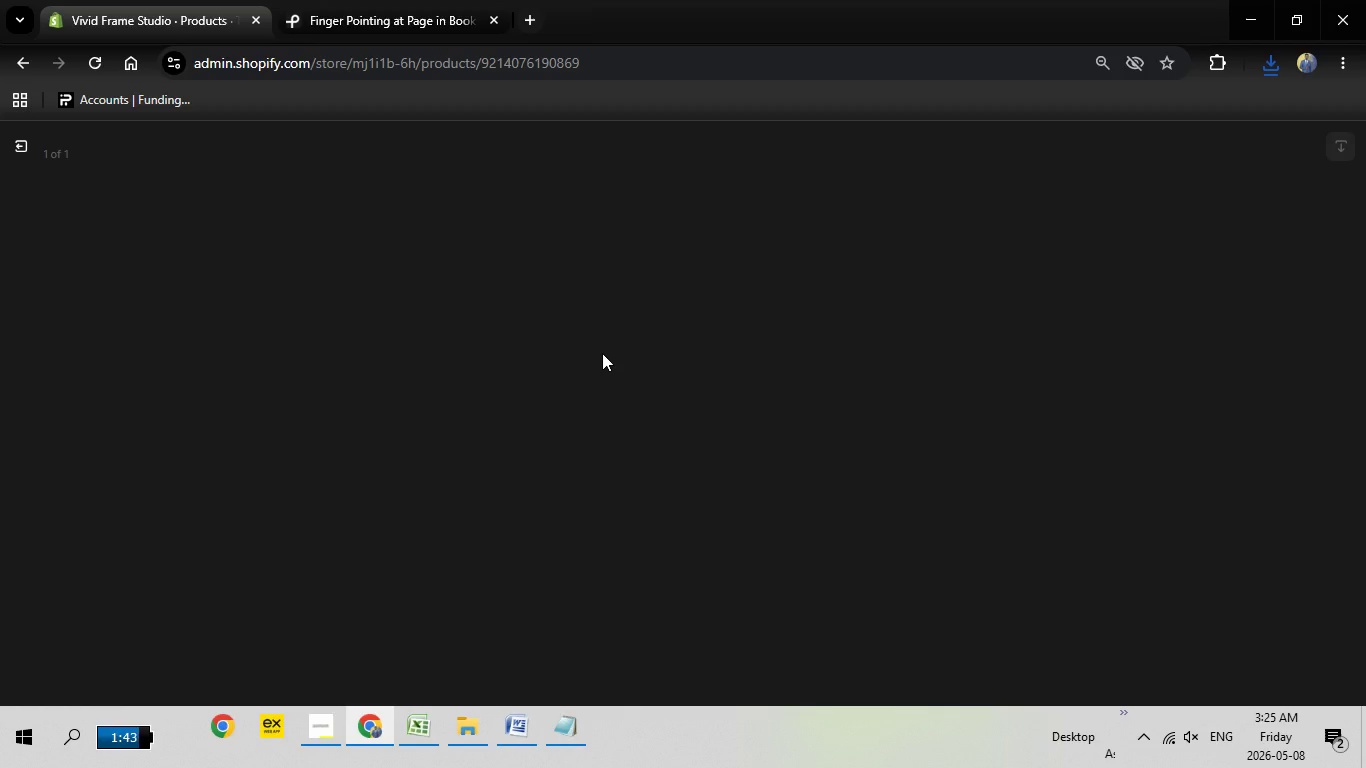 
wait(17.53)
 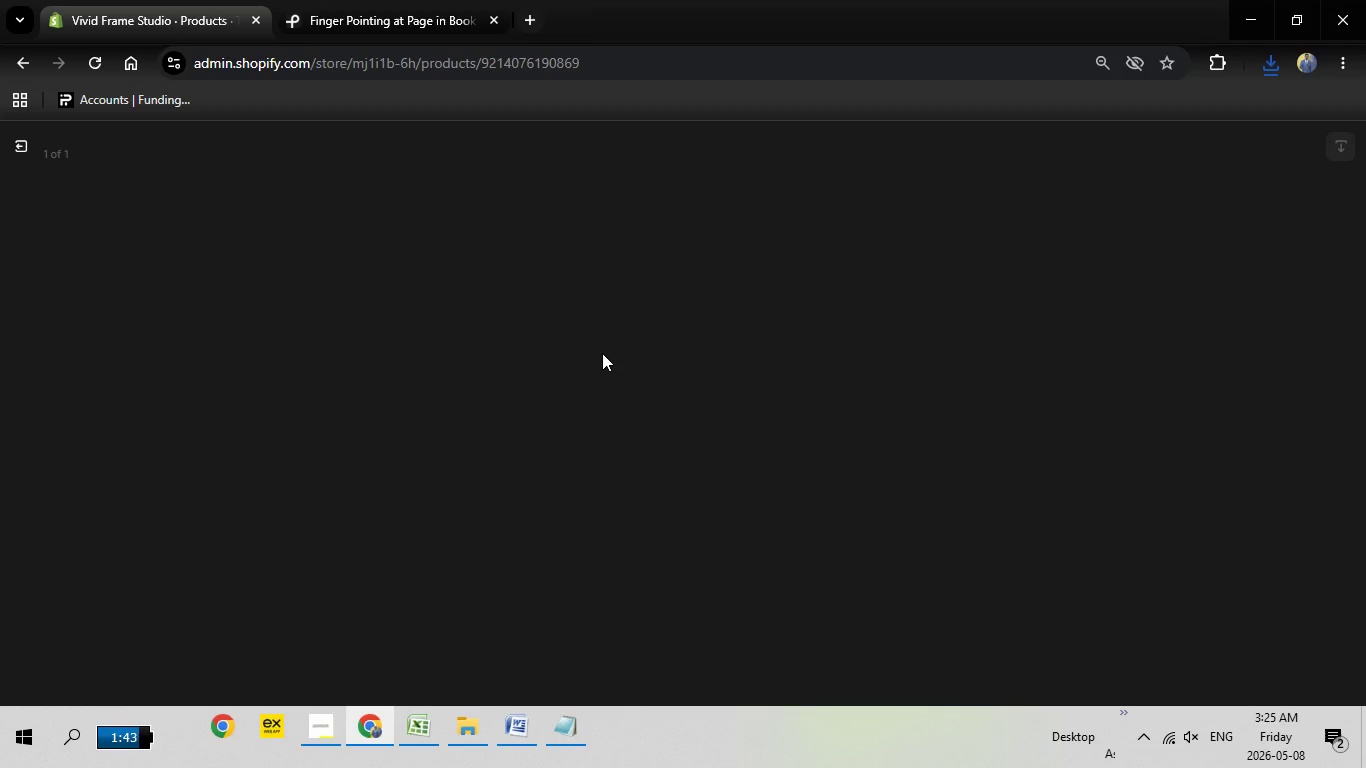 
left_click([1161, 345])
 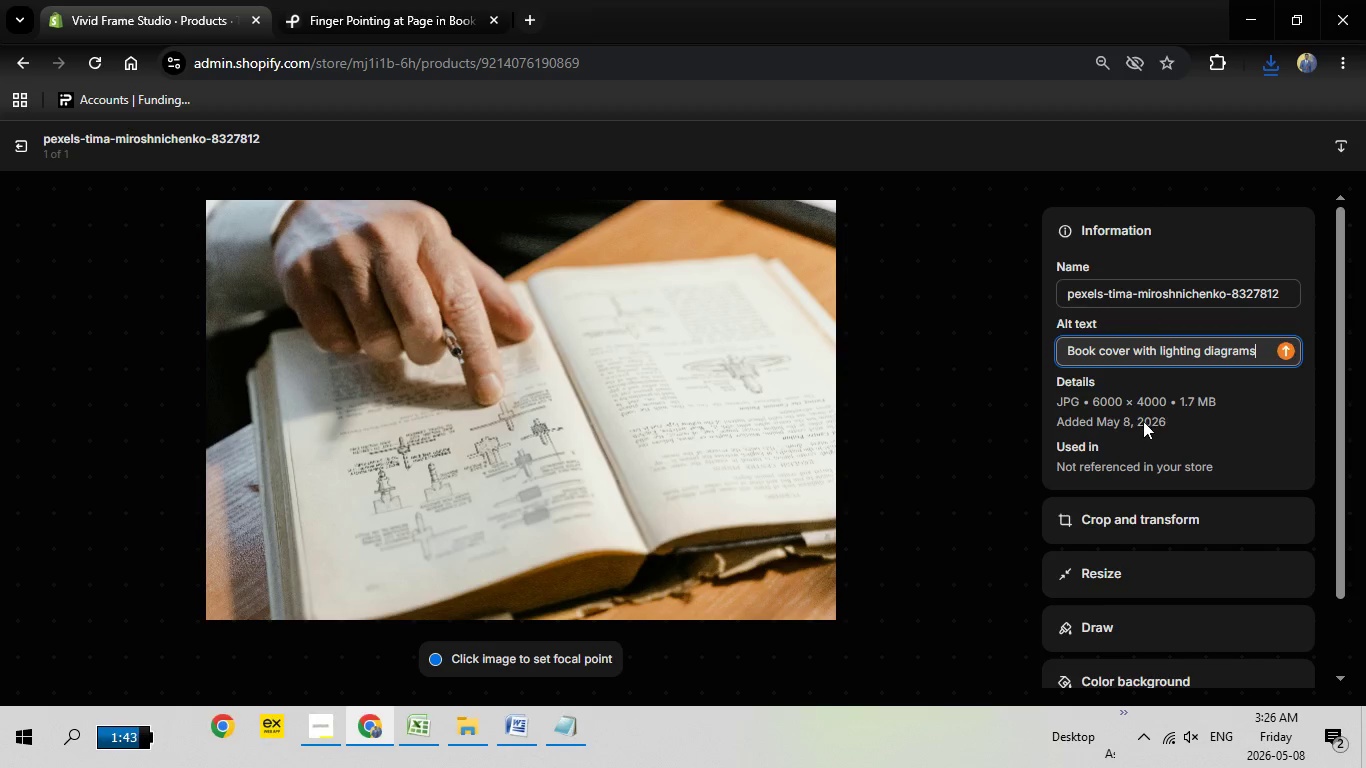 
left_click([1139, 476])
 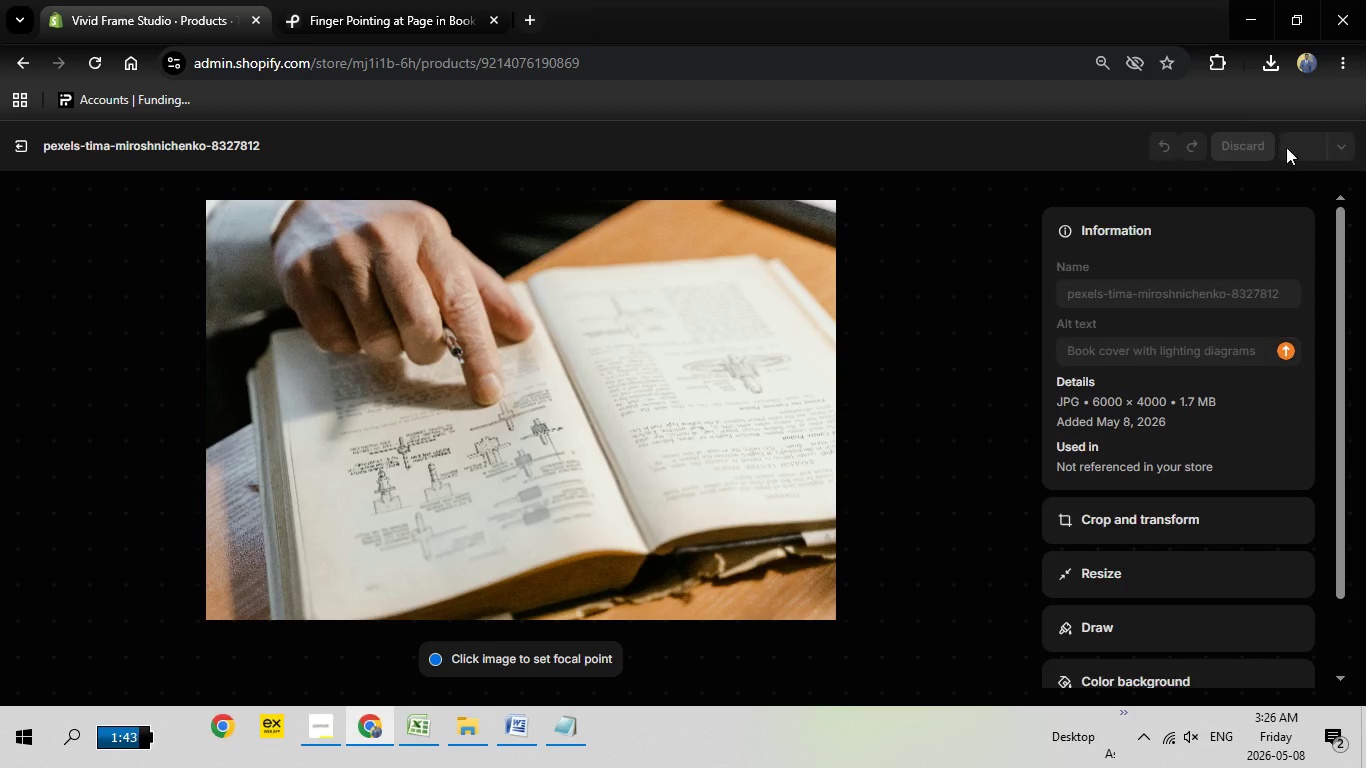 
left_click([1286, 147])
 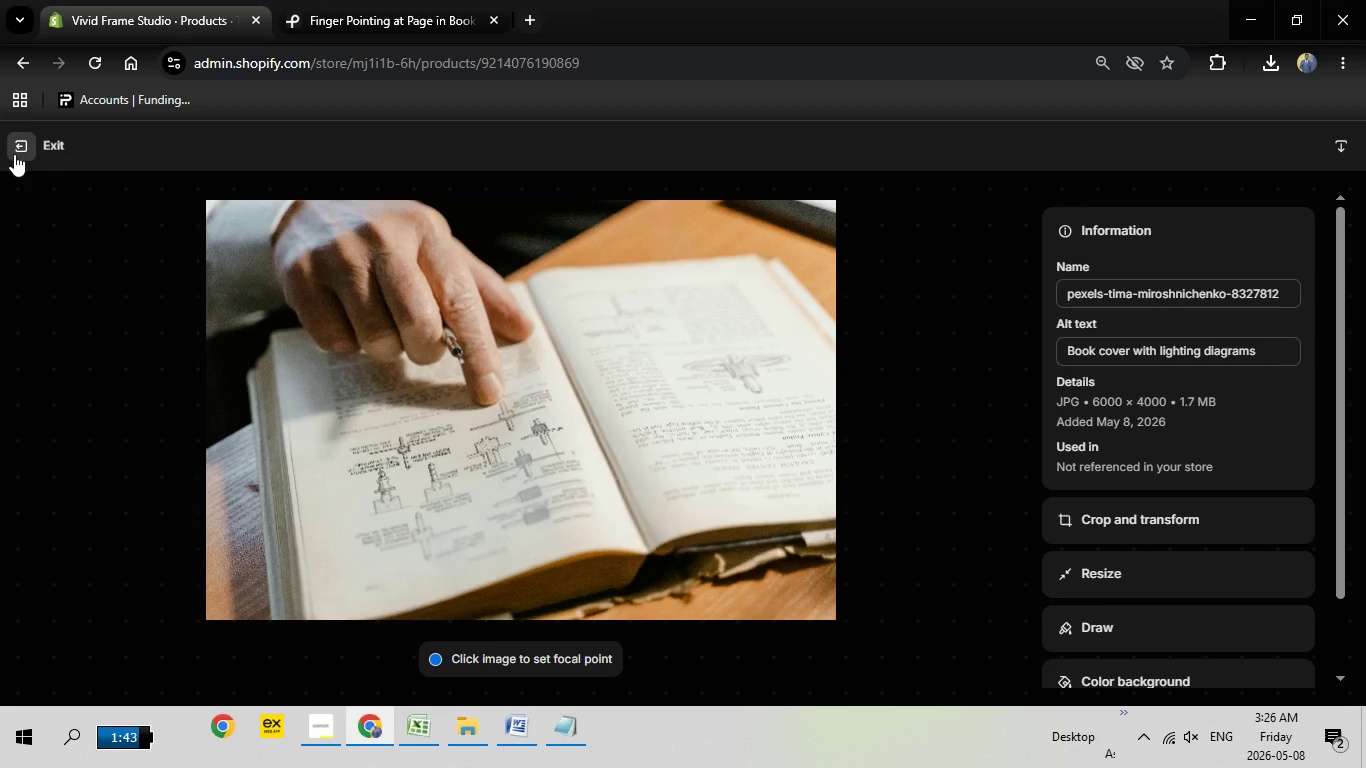 
left_click([14, 153])
 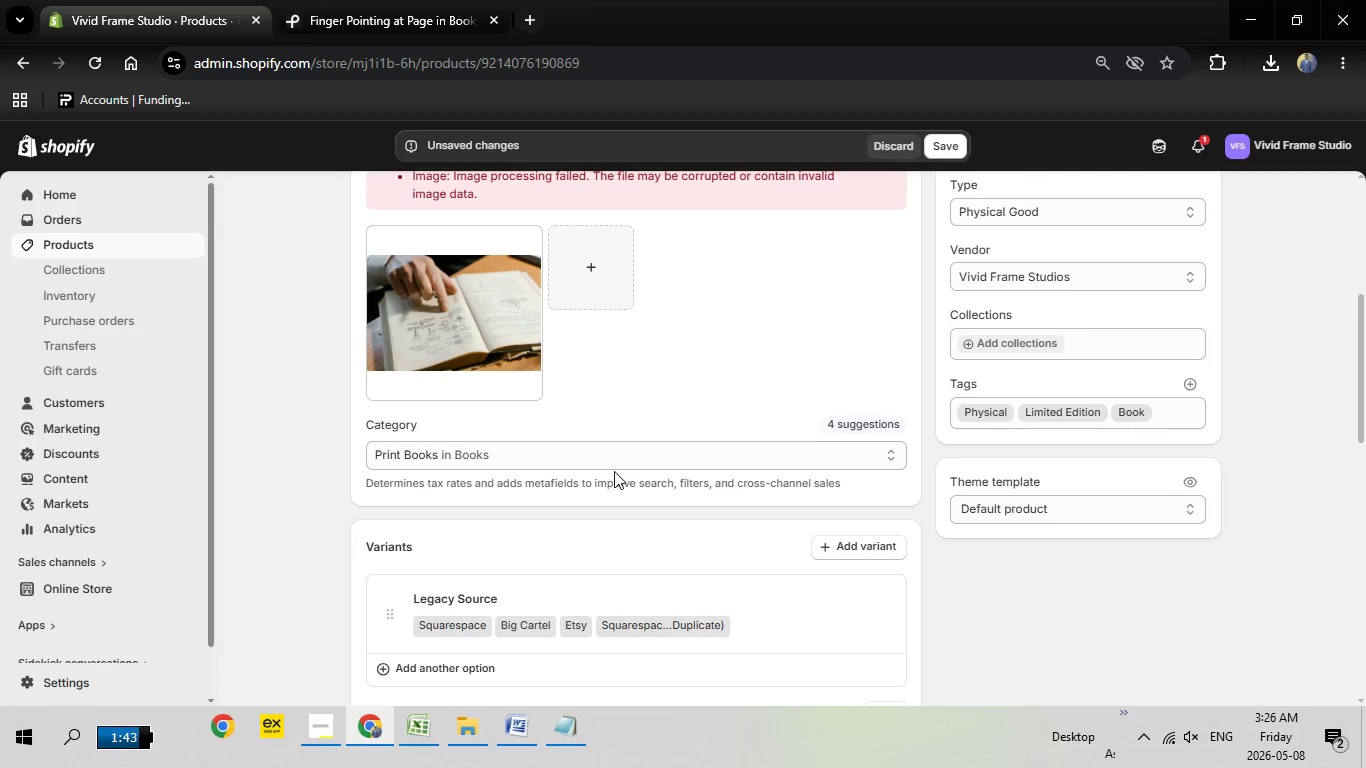 
scroll: coordinate [616, 463], scroll_direction: down, amount: 4.0
 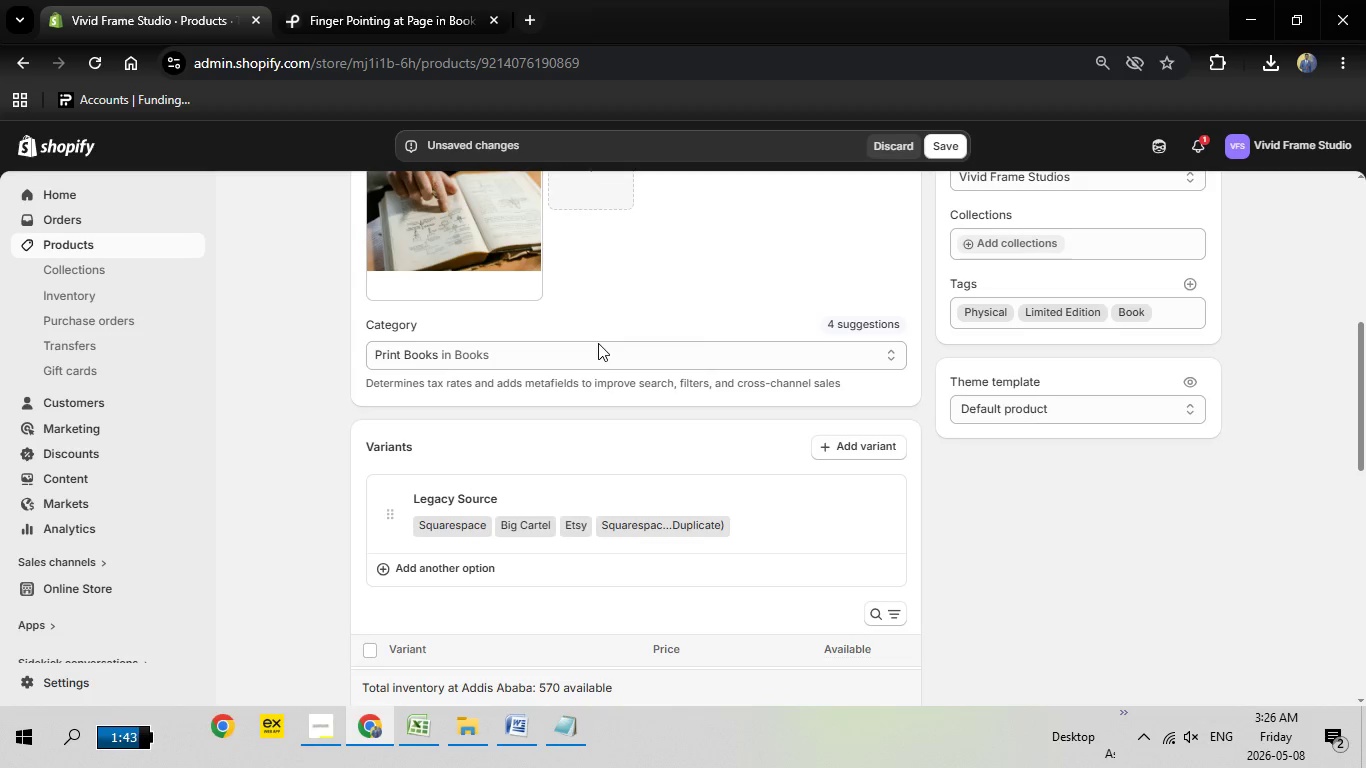 
scroll: coordinate [537, 531], scroll_direction: up, amount: 8.0
 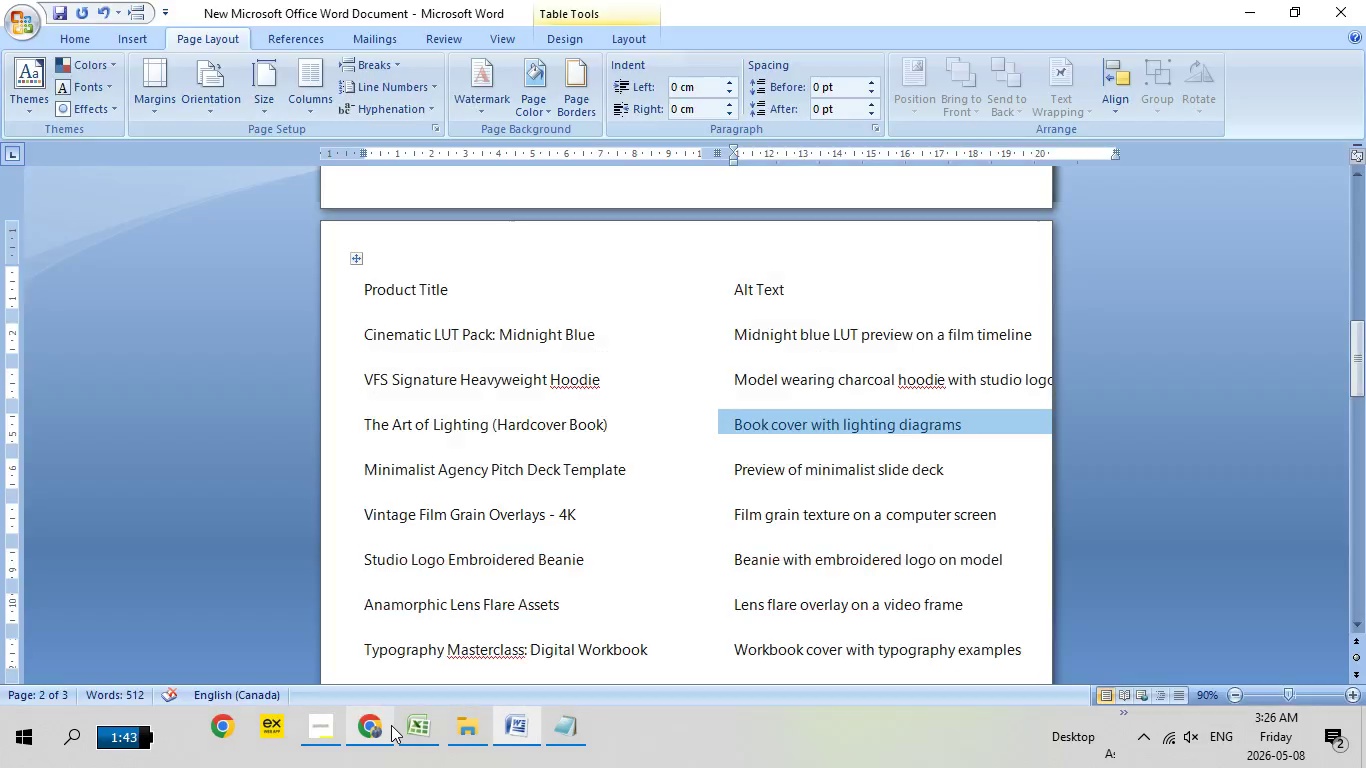 
left_click([391, 725])
 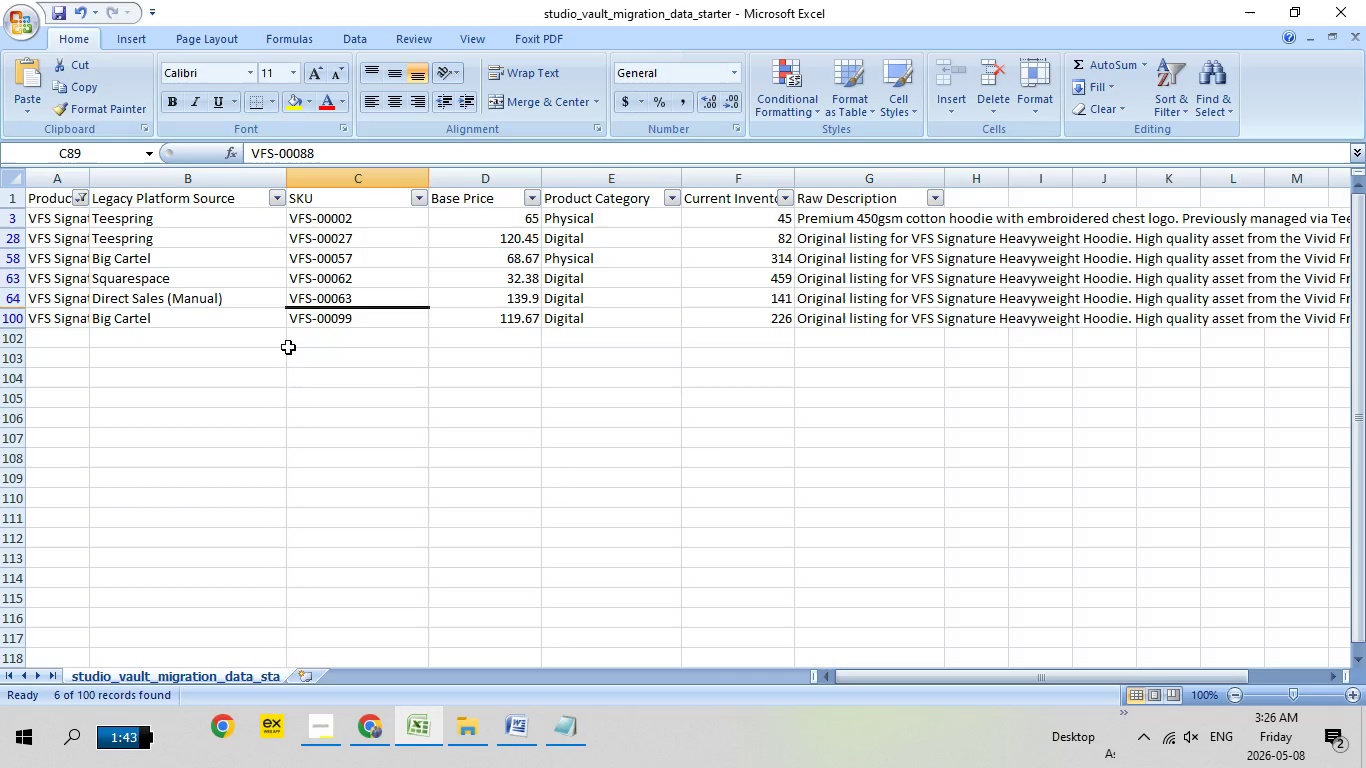 
left_click([423, 735])
 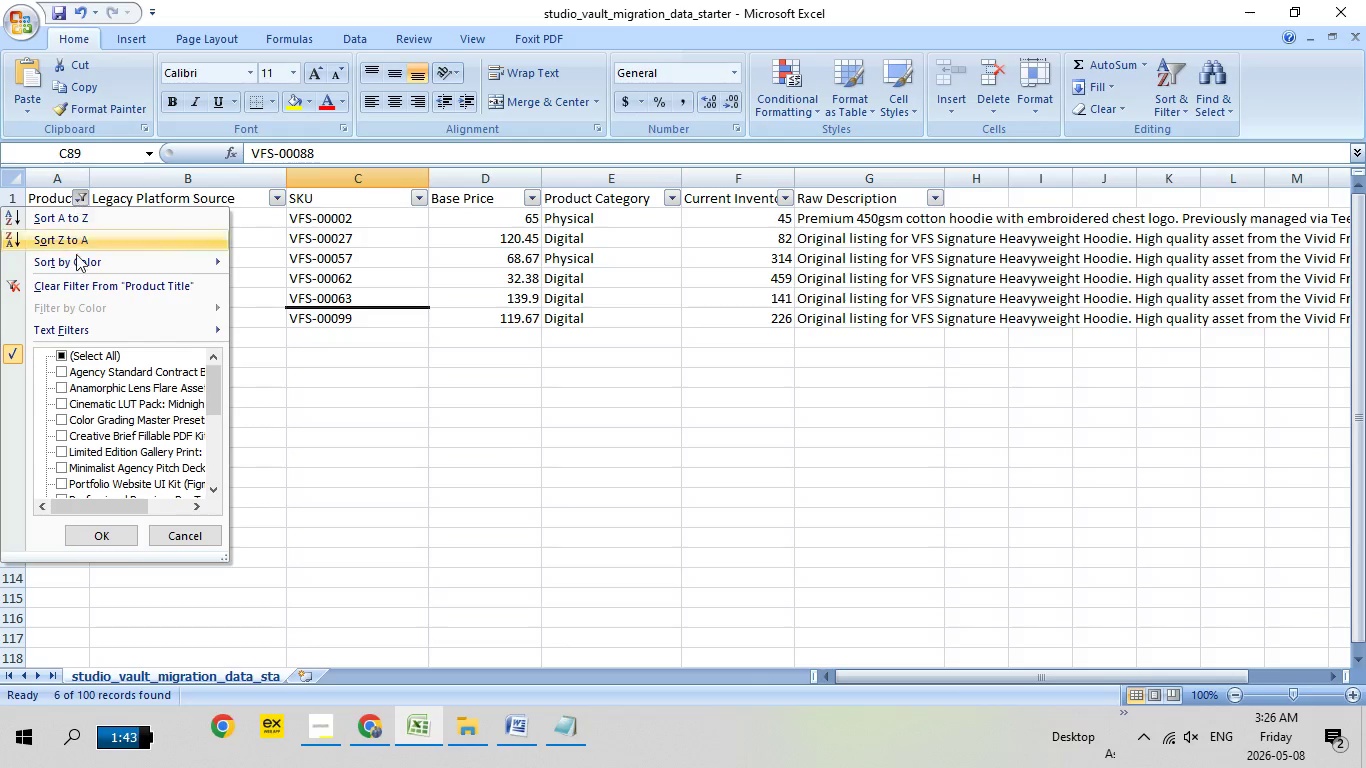 
left_click([75, 200])
 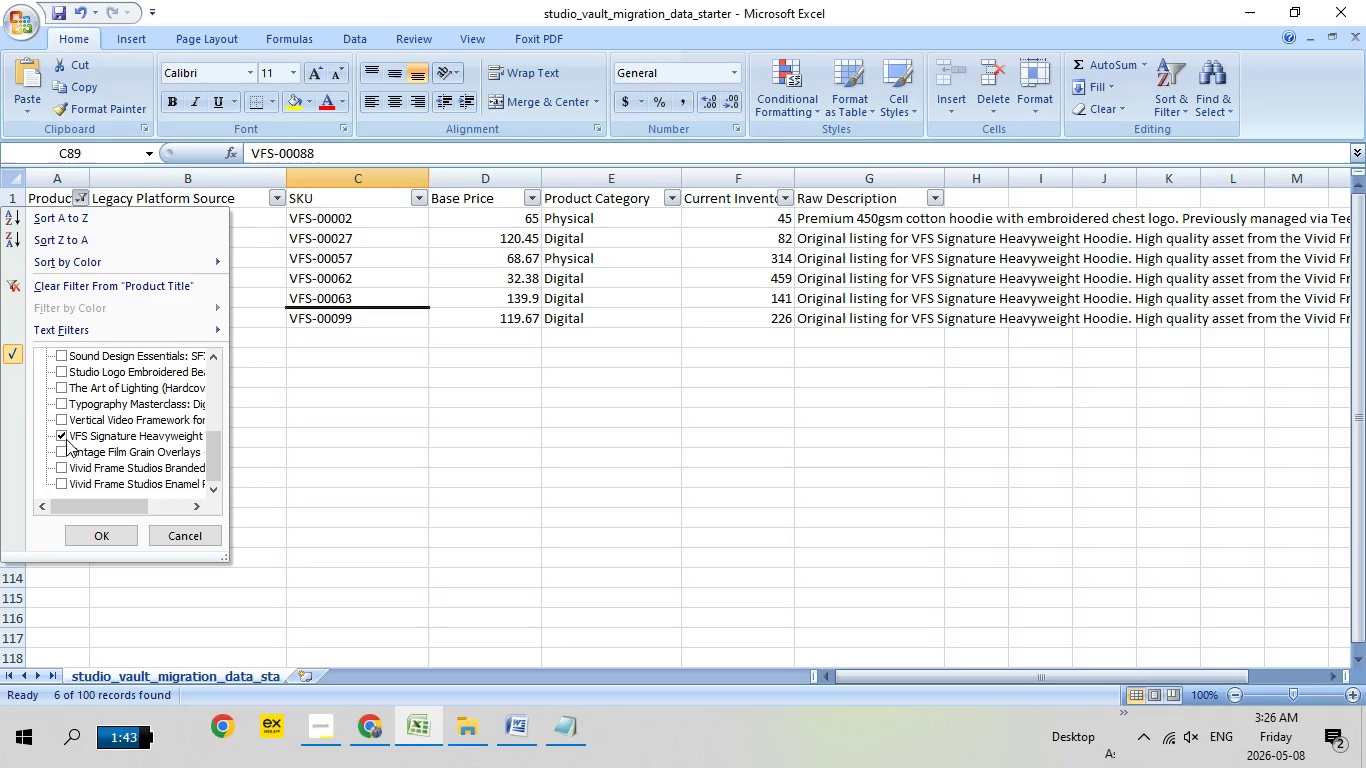 
scroll: coordinate [62, 399], scroll_direction: down, amount: 5.0
 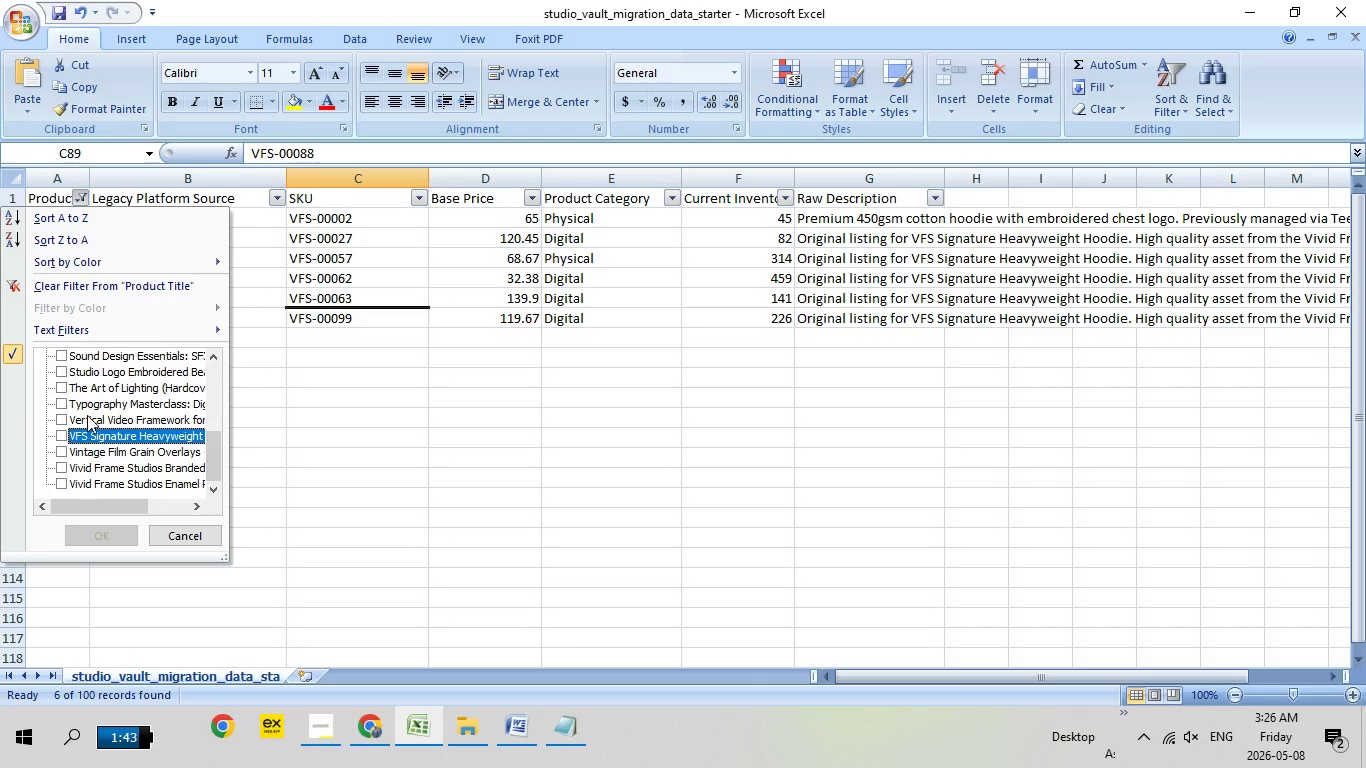 
left_click([63, 436])
 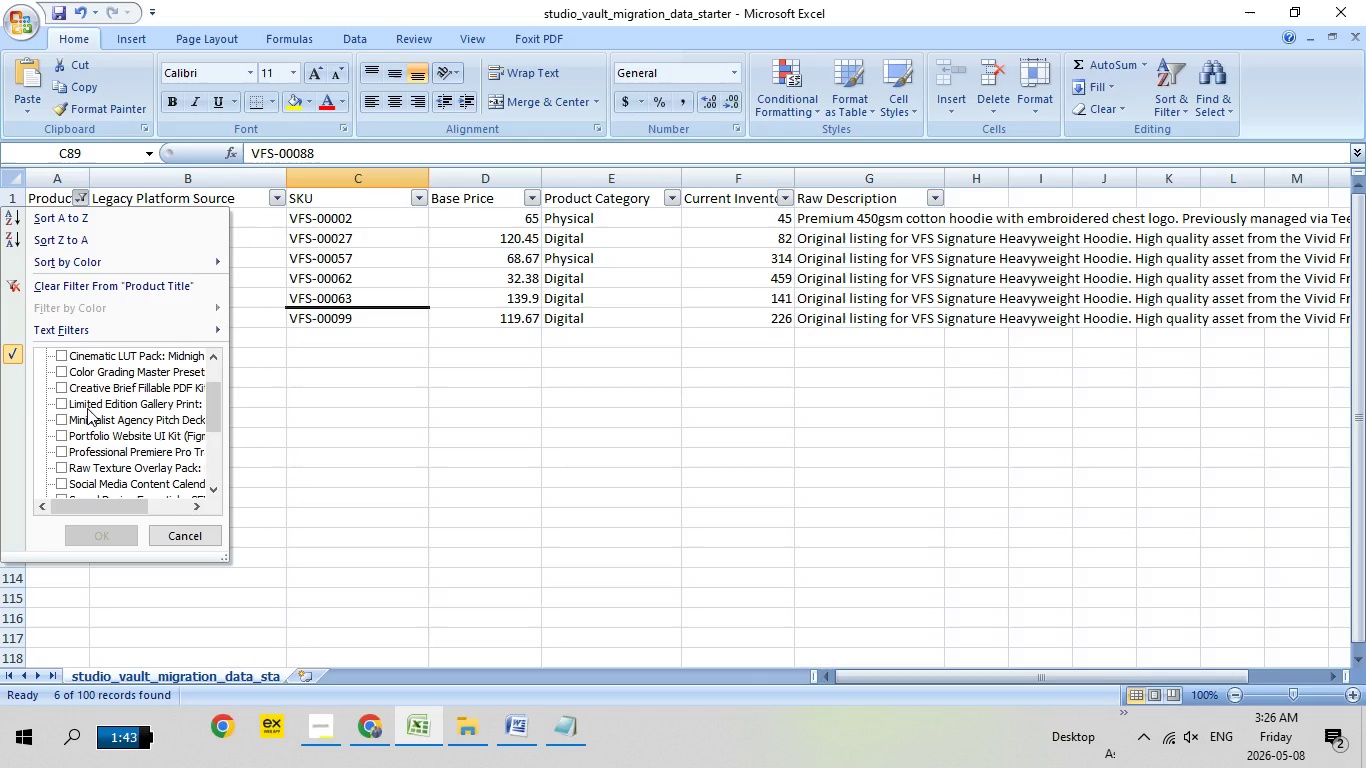 
scroll: coordinate [87, 414], scroll_direction: up, amount: 2.0
 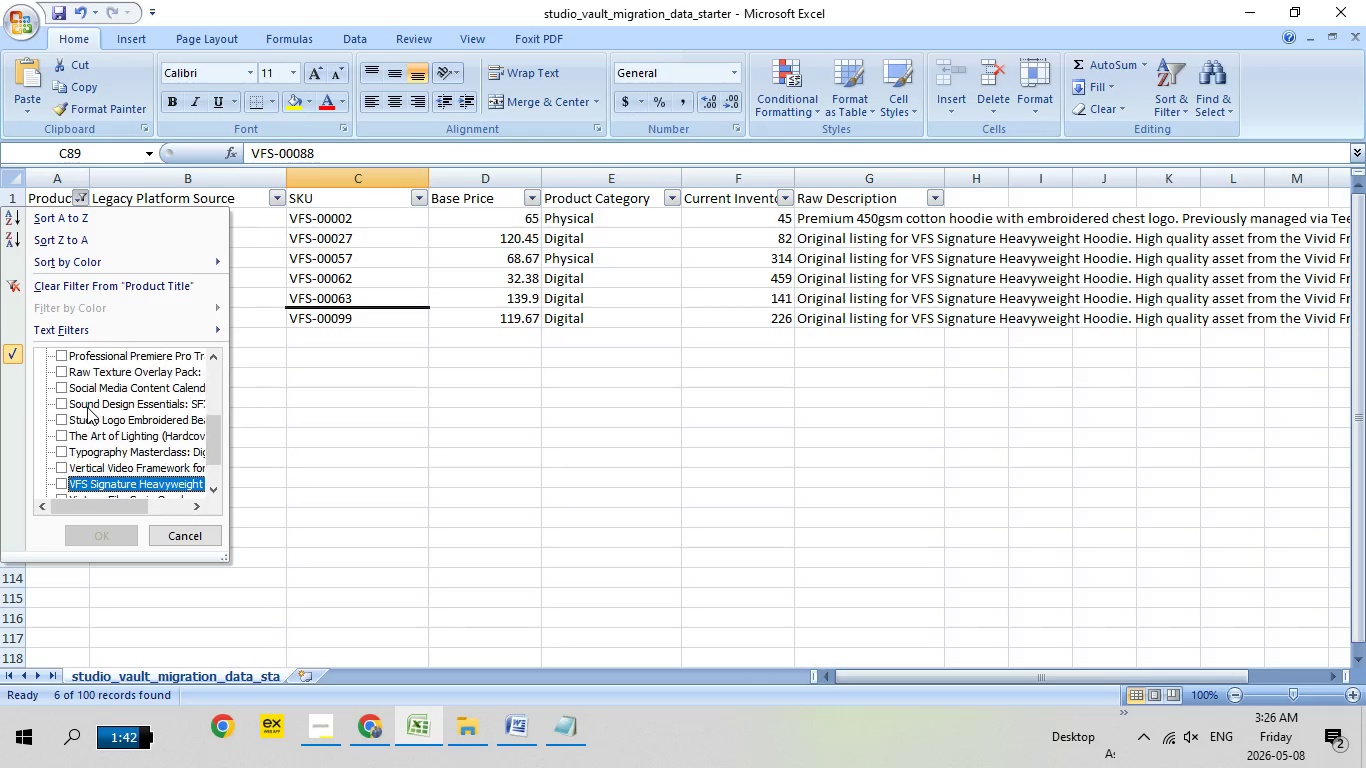 
scroll: coordinate [87, 408], scroll_direction: none, amount: 0.0
 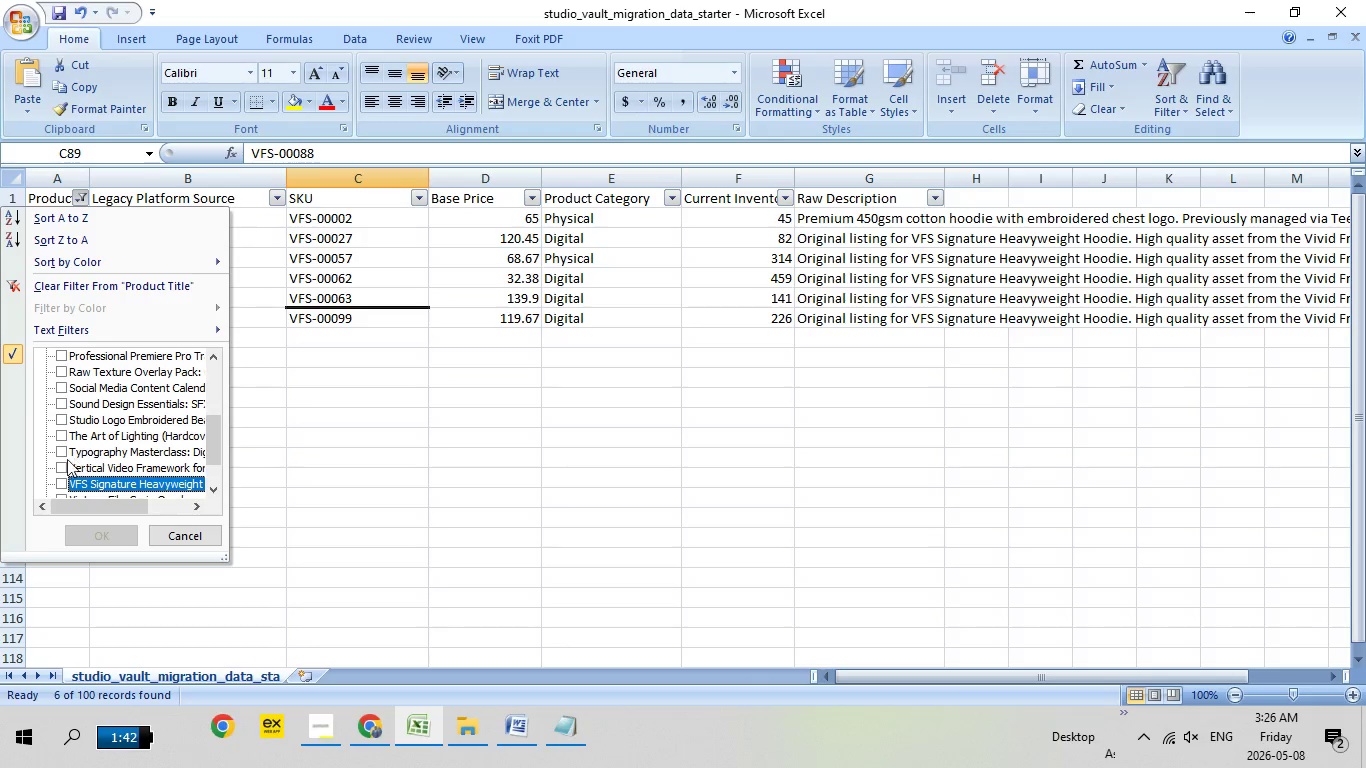 
scroll: coordinate [87, 407], scroll_direction: down, amount: 1.0
 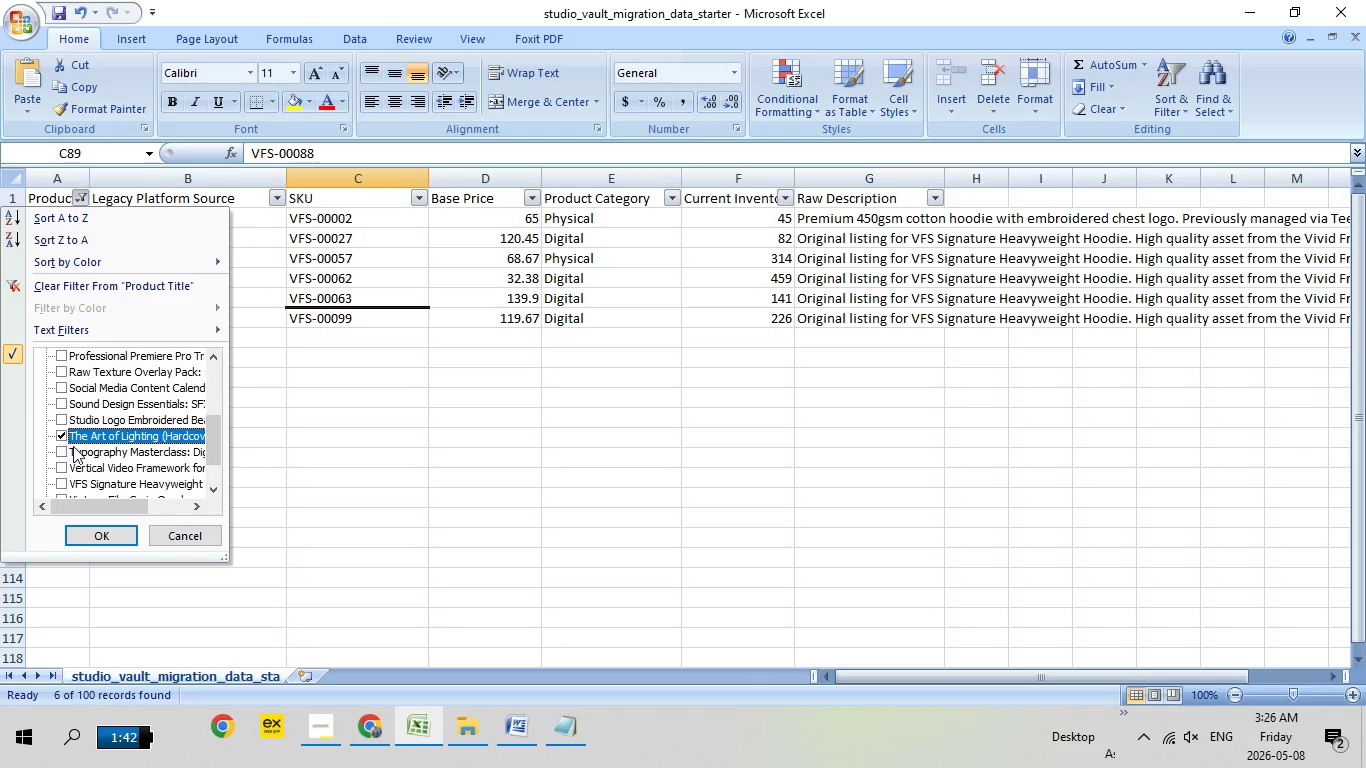 
left_click([56, 437])
 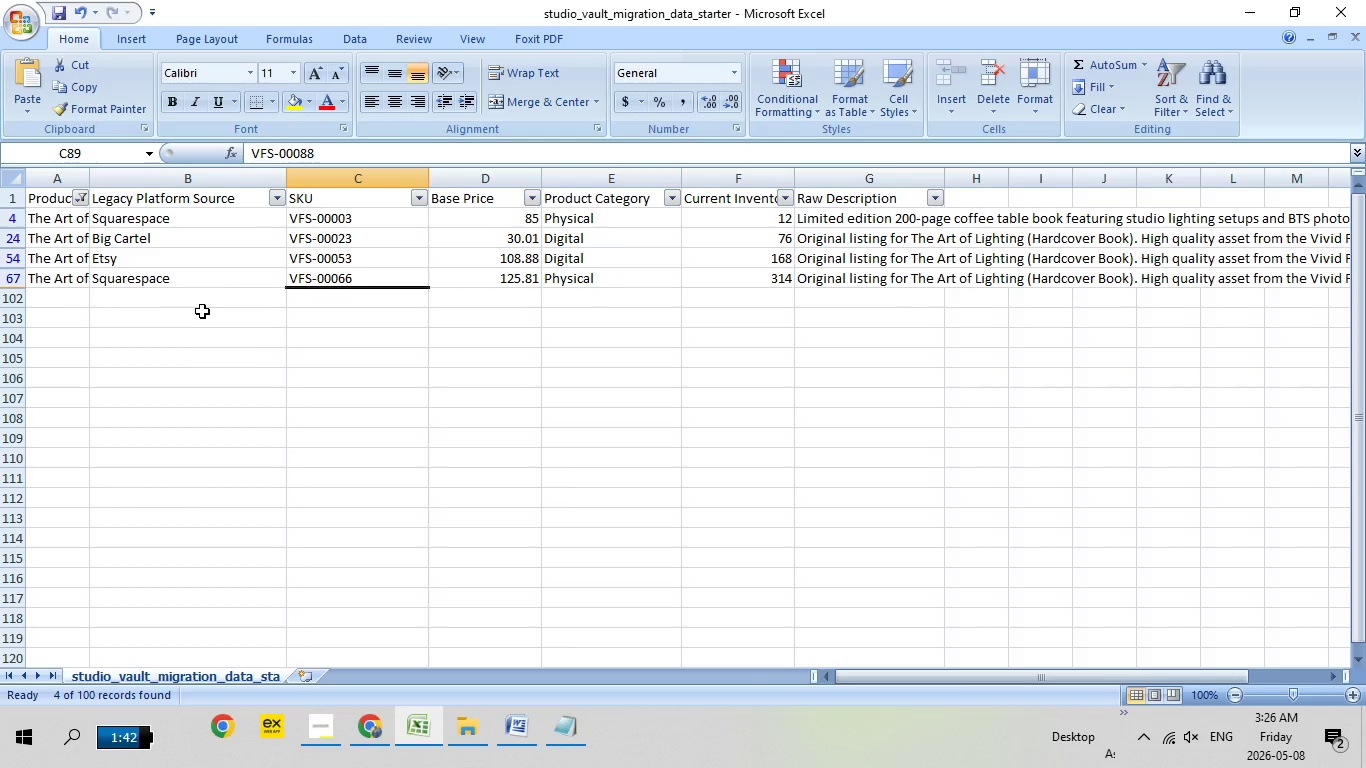 
wait(13.34)
 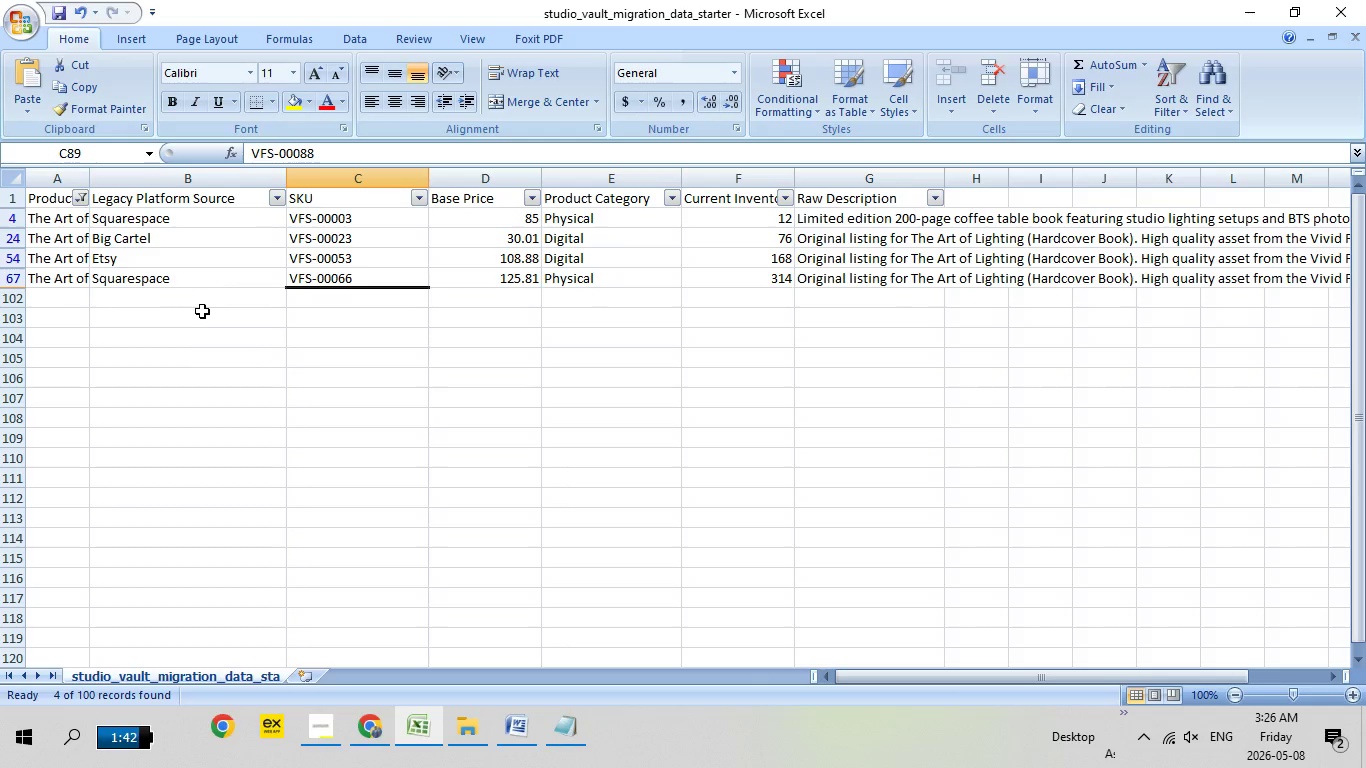 
scroll: coordinate [583, 338], scroll_direction: up, amount: 4.0
 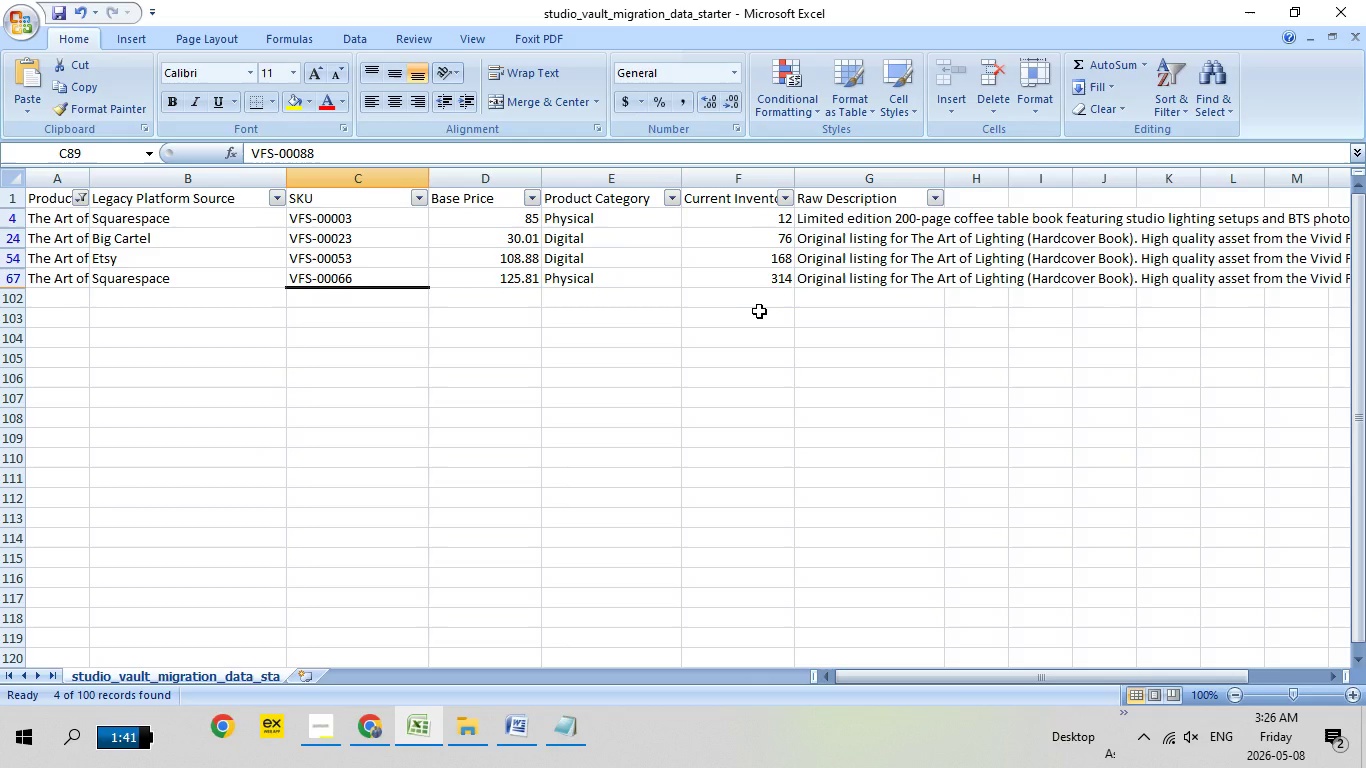 
wait(18.32)
 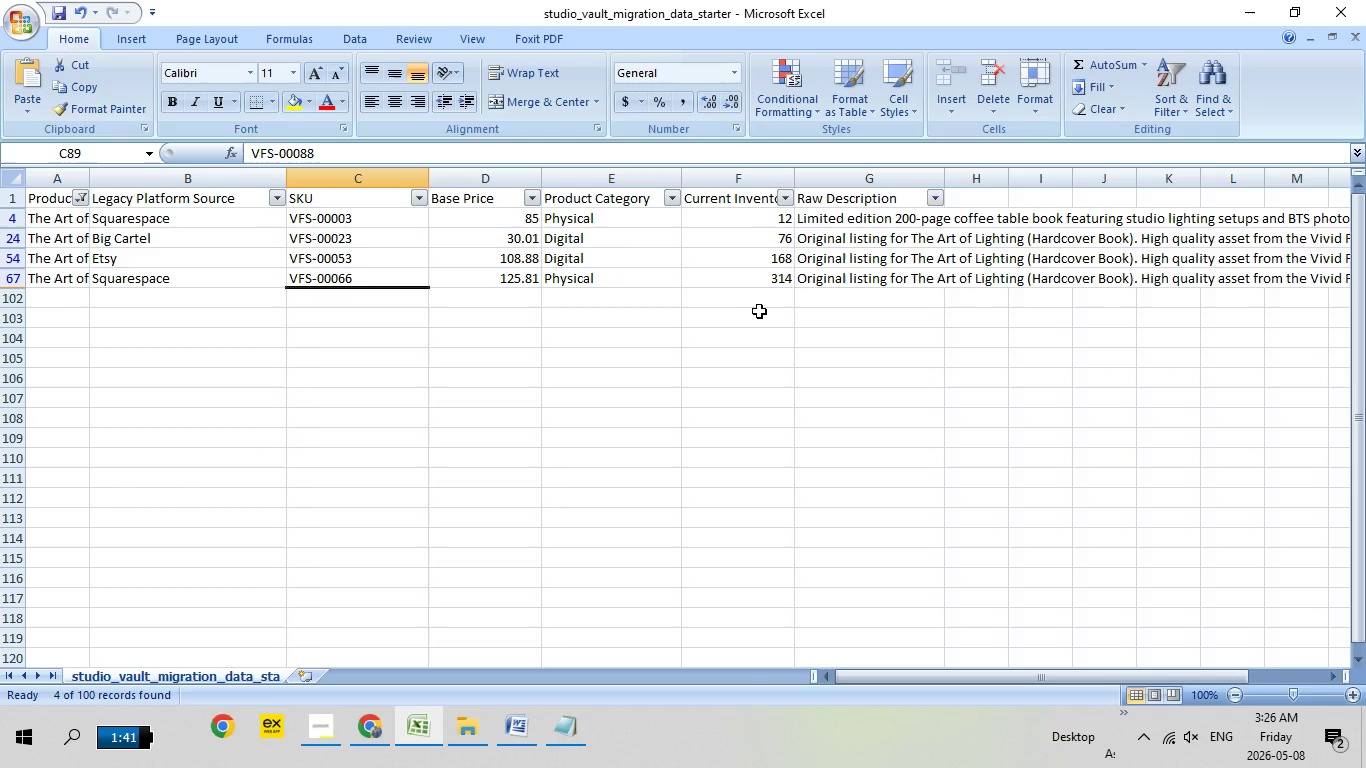 
left_click([376, 732])
 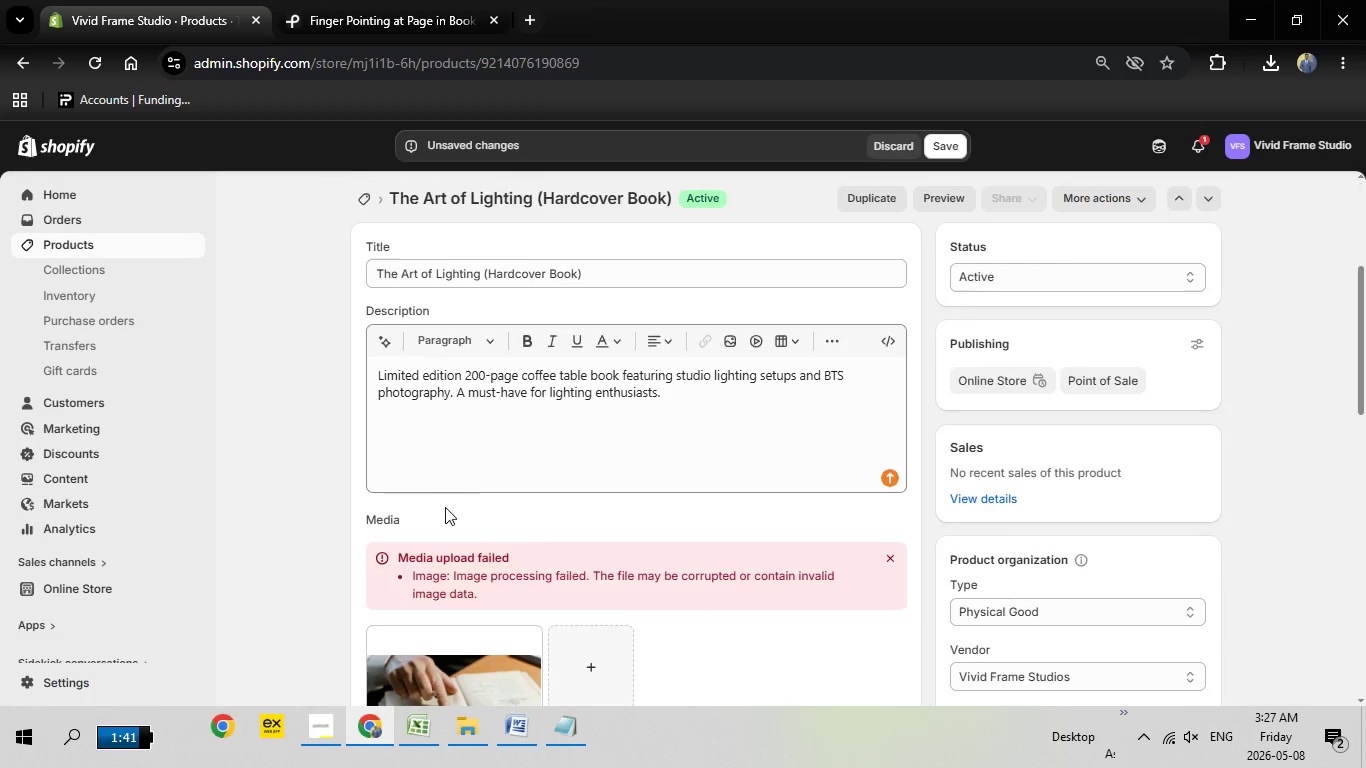 
scroll: coordinate [445, 507], scroll_direction: down, amount: 2.0
 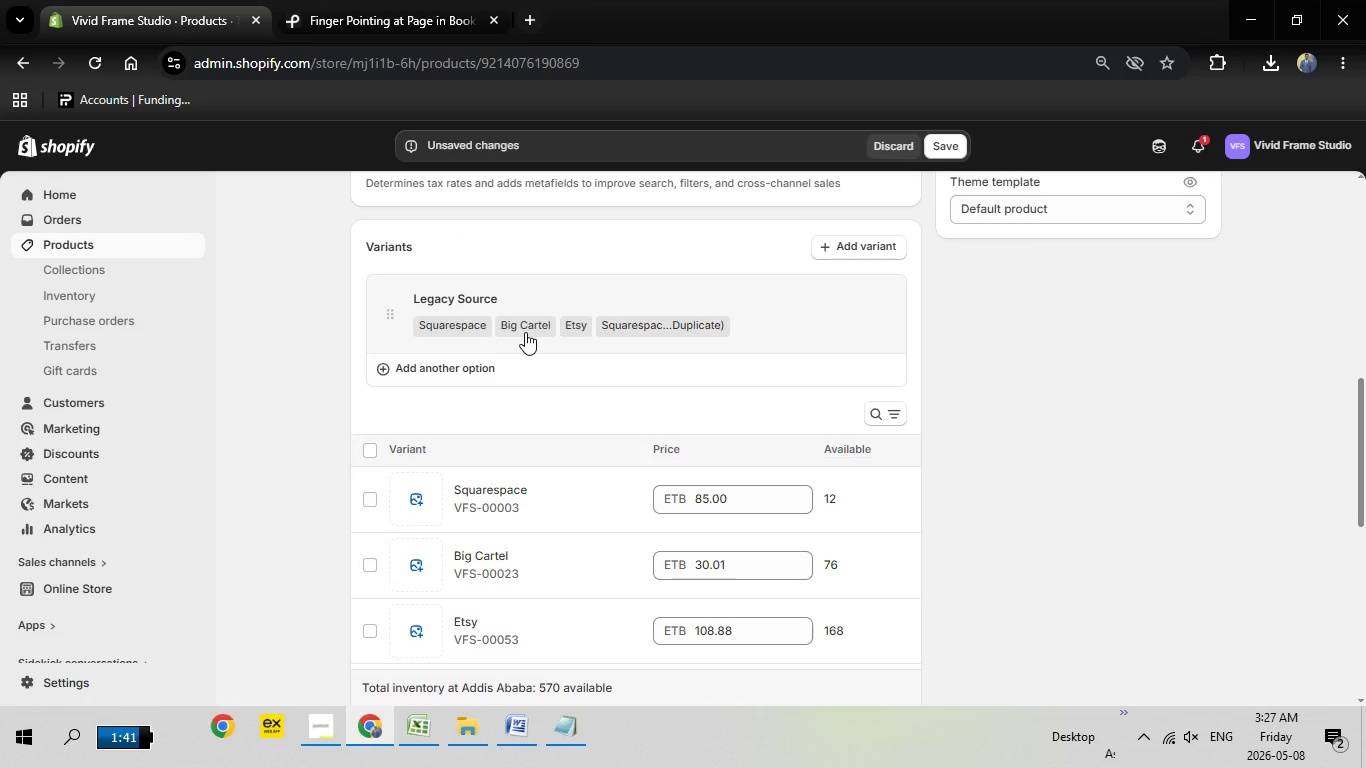 
left_click([525, 332])
 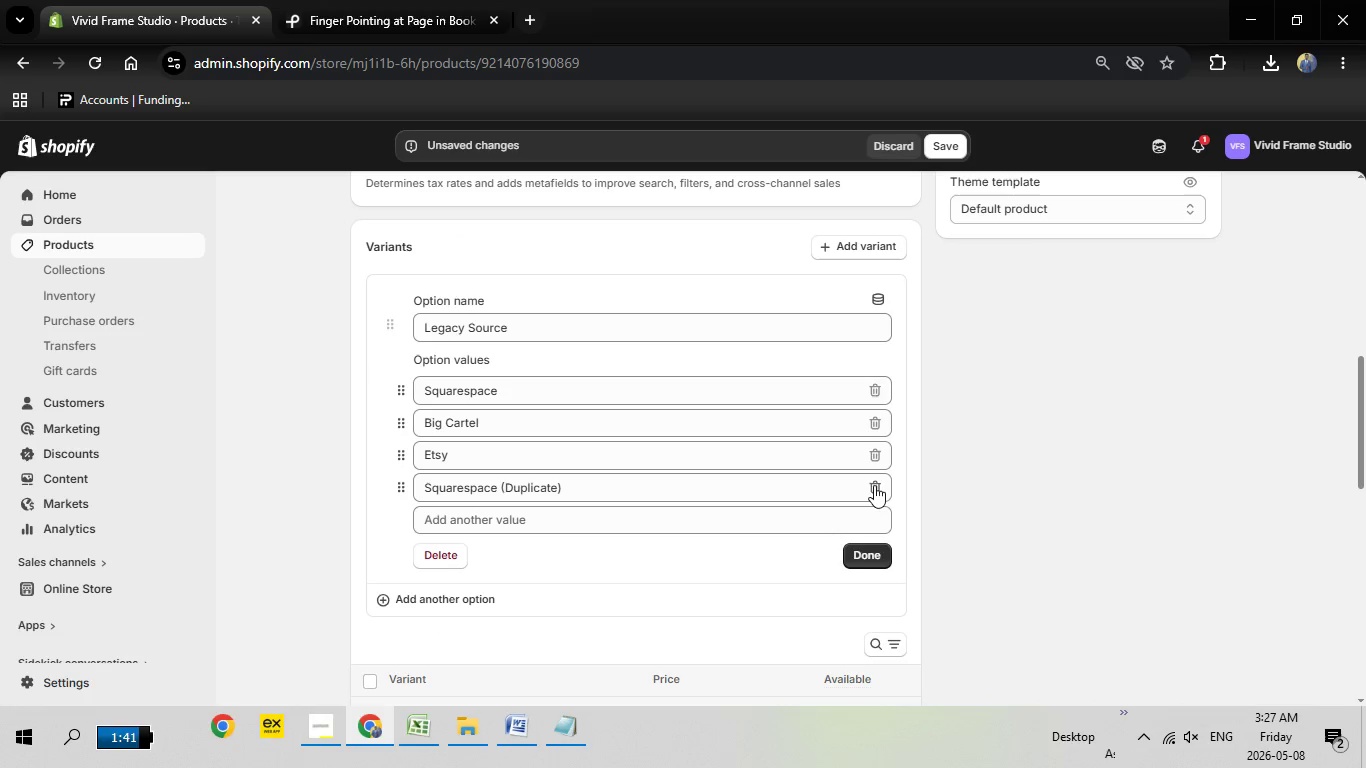 
left_click([873, 486])
 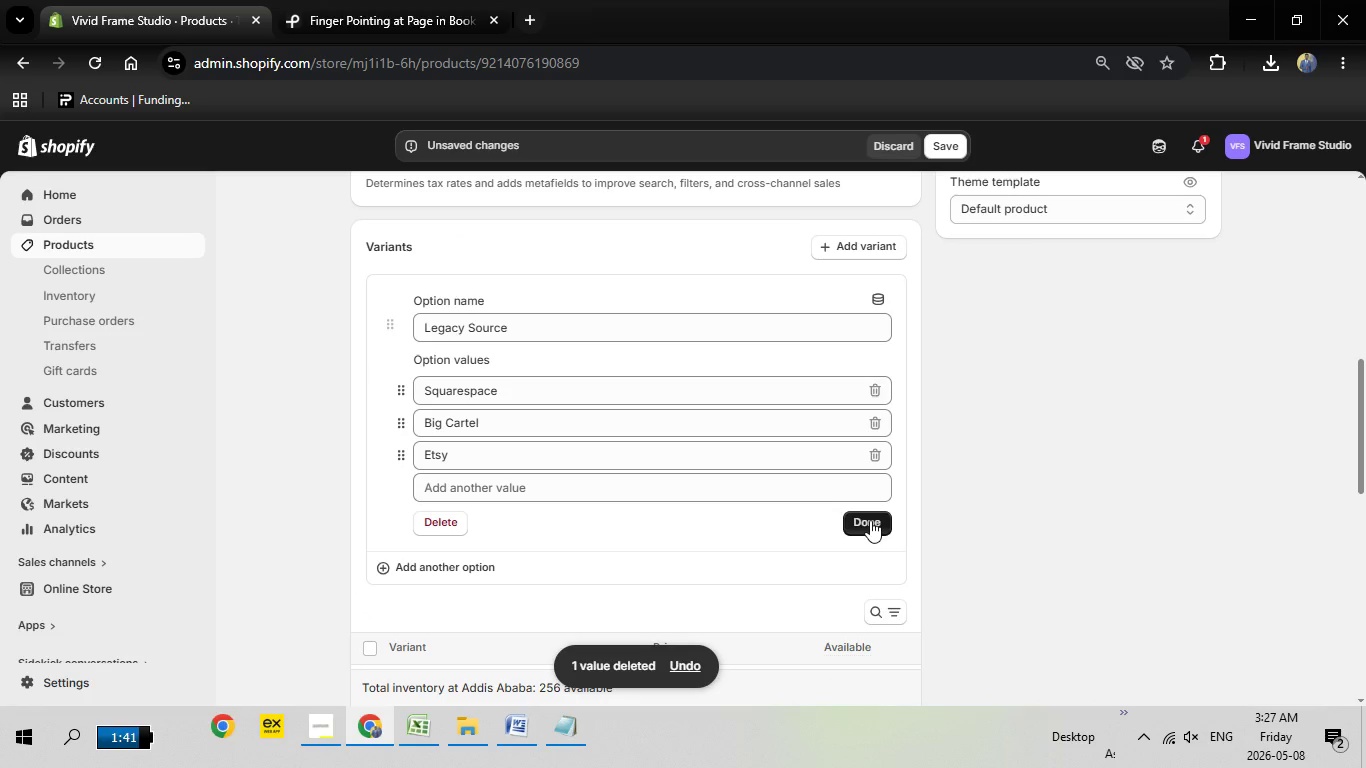 
left_click([870, 520])
 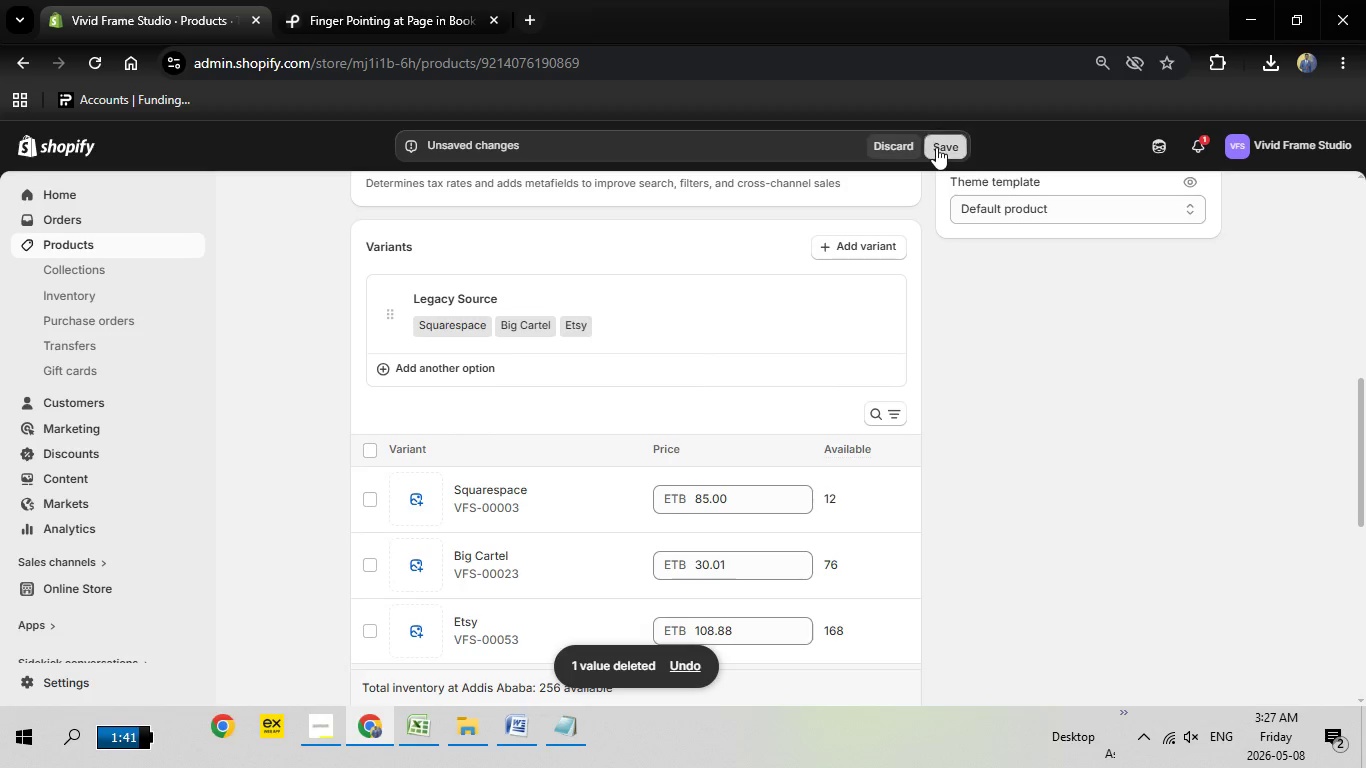 
left_click([936, 147])
 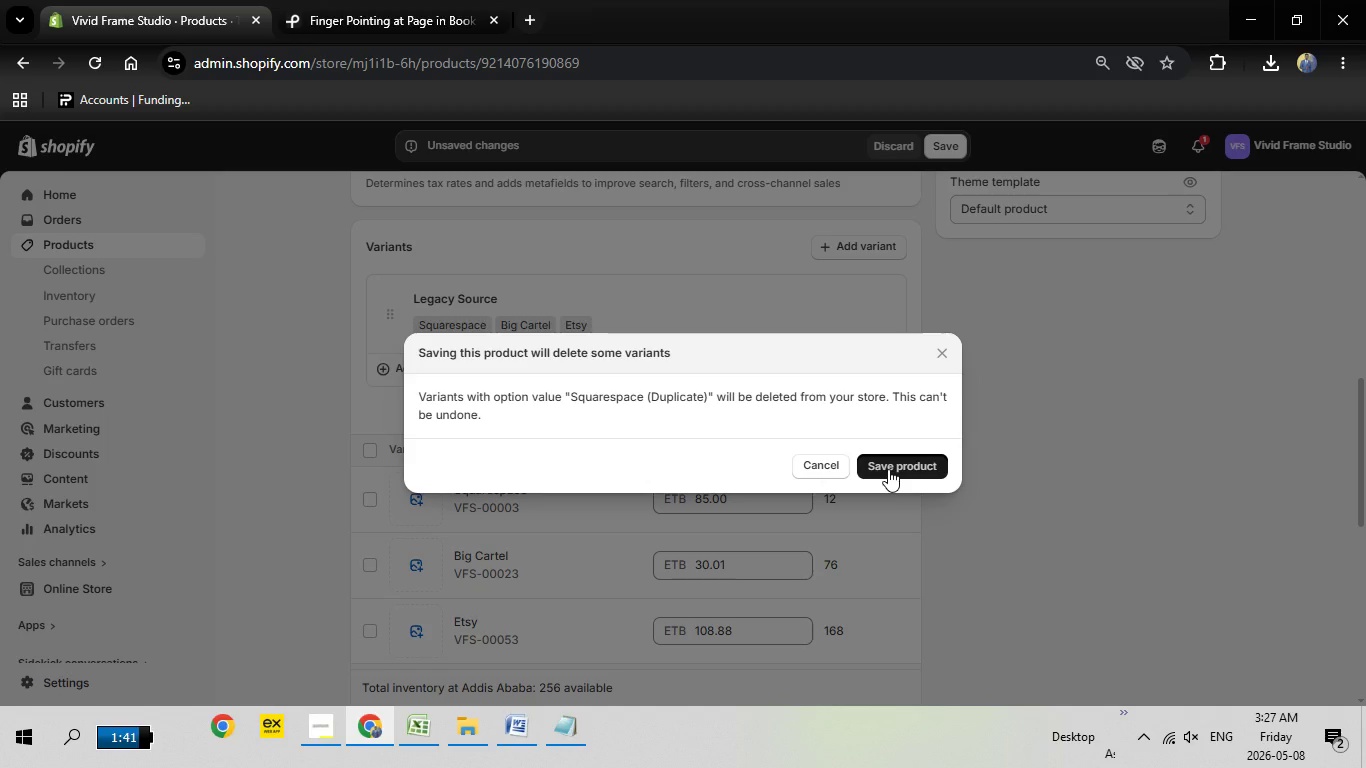 
left_click([888, 469])
 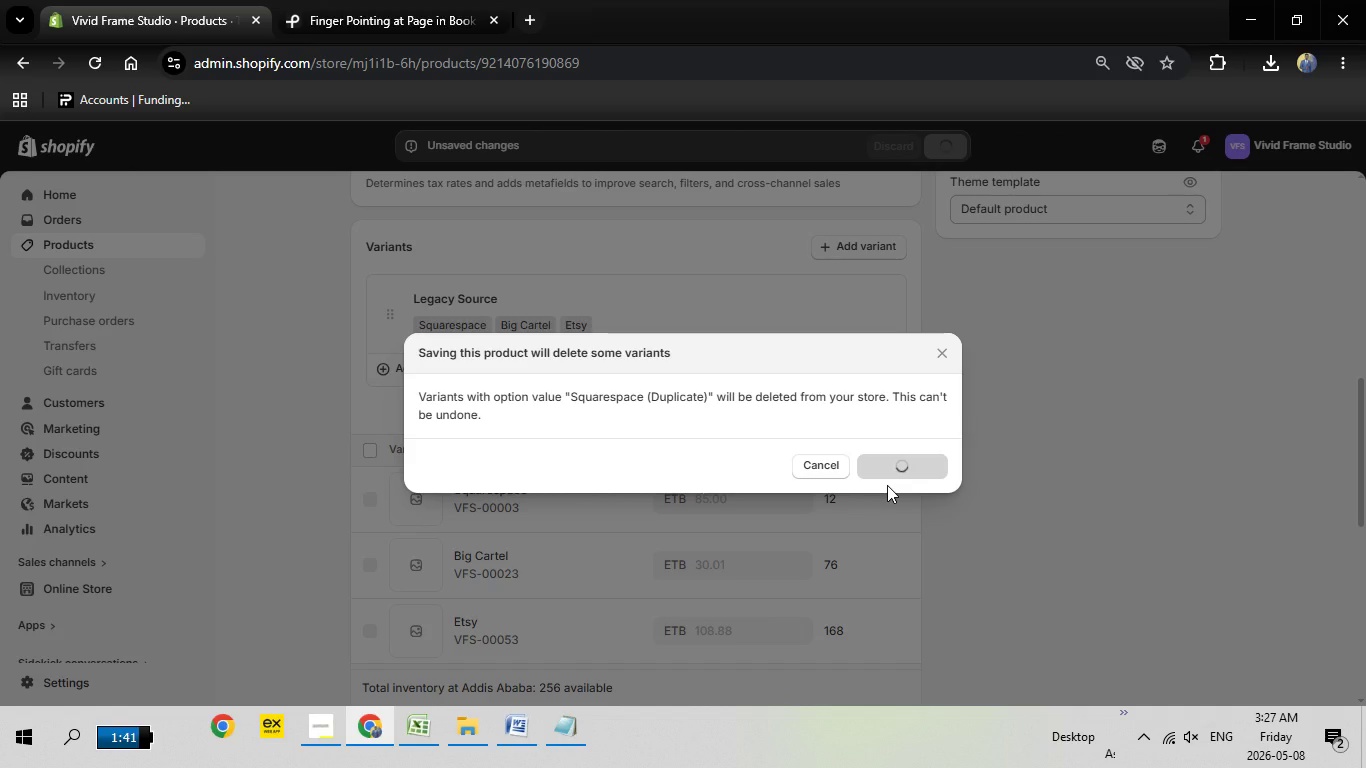 
wait(23.19)
 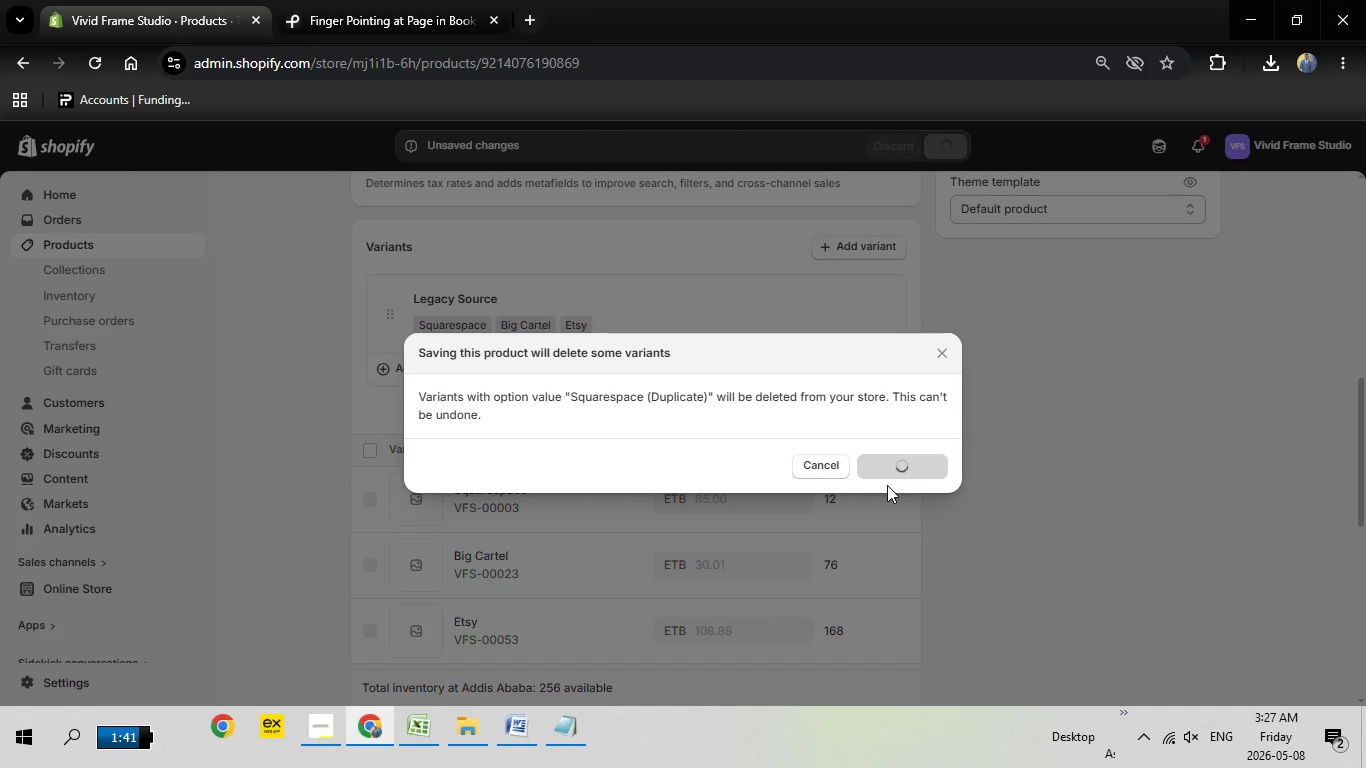 
scroll: coordinate [891, 396], scroll_direction: down, amount: 11.0
 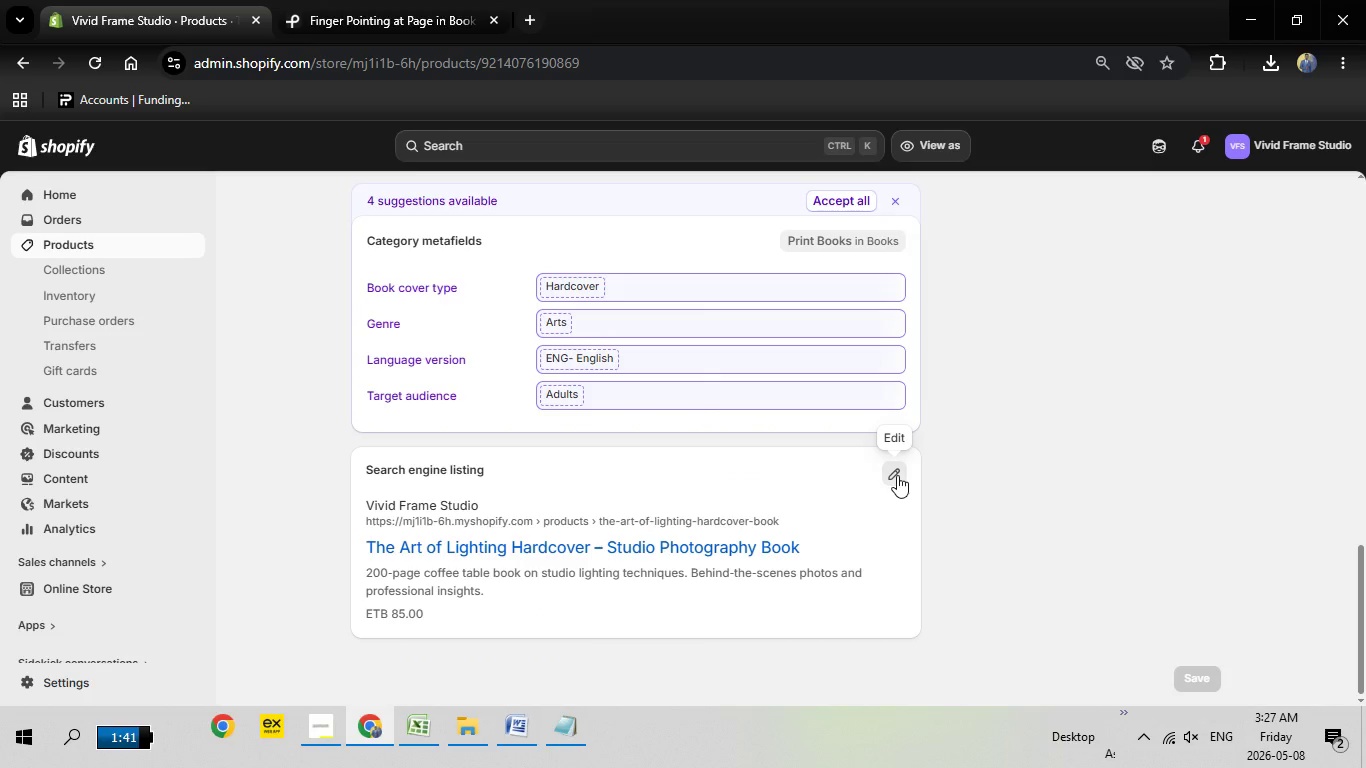 
left_click([897, 475])
 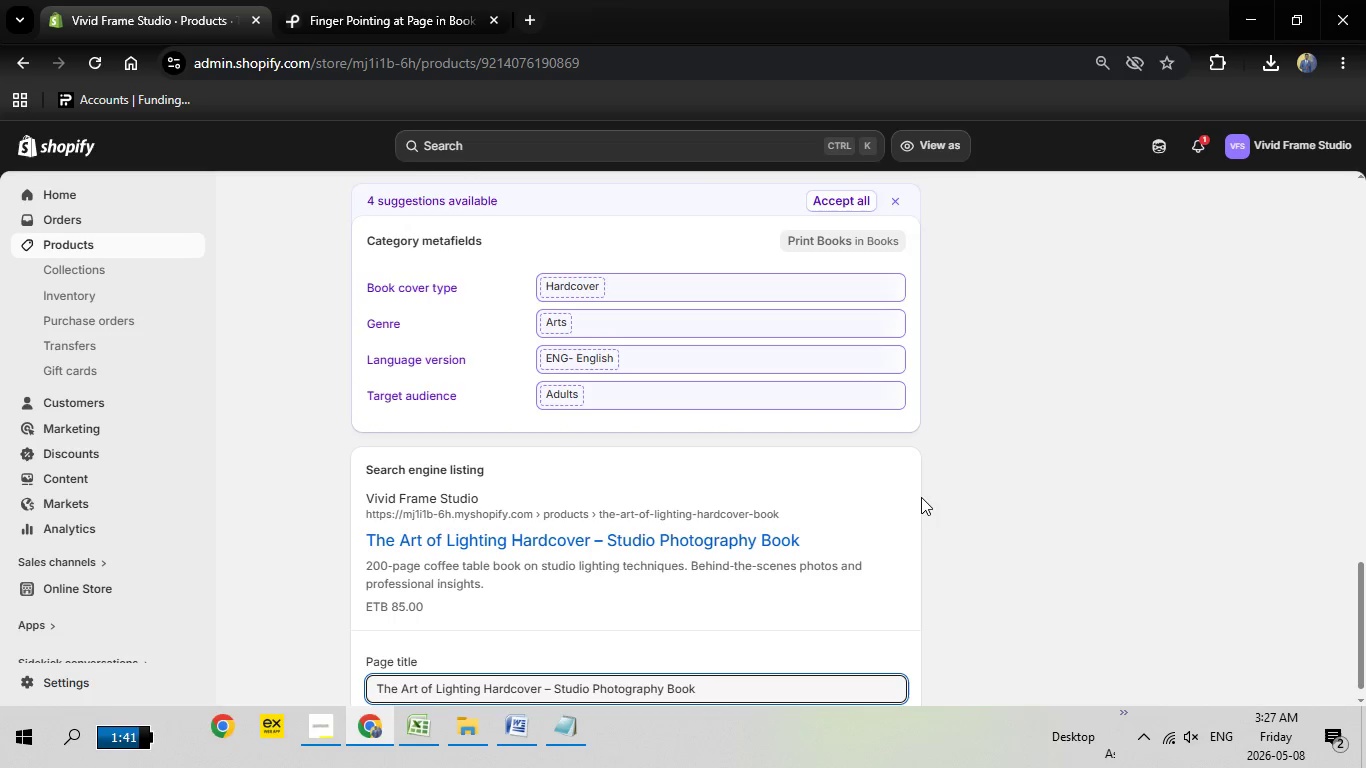 
scroll: coordinate [921, 497], scroll_direction: down, amount: 3.0
 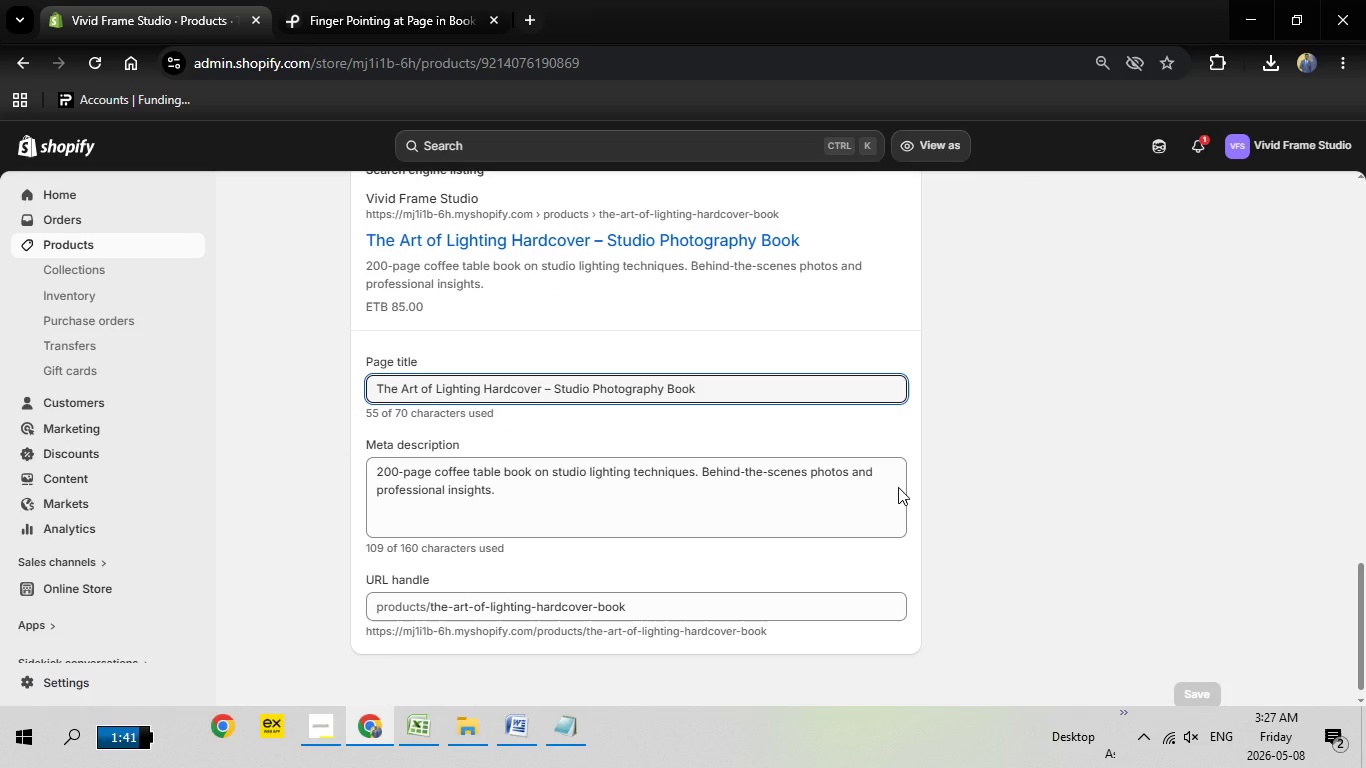 
scroll: coordinate [898, 487], scroll_direction: up, amount: 12.0
 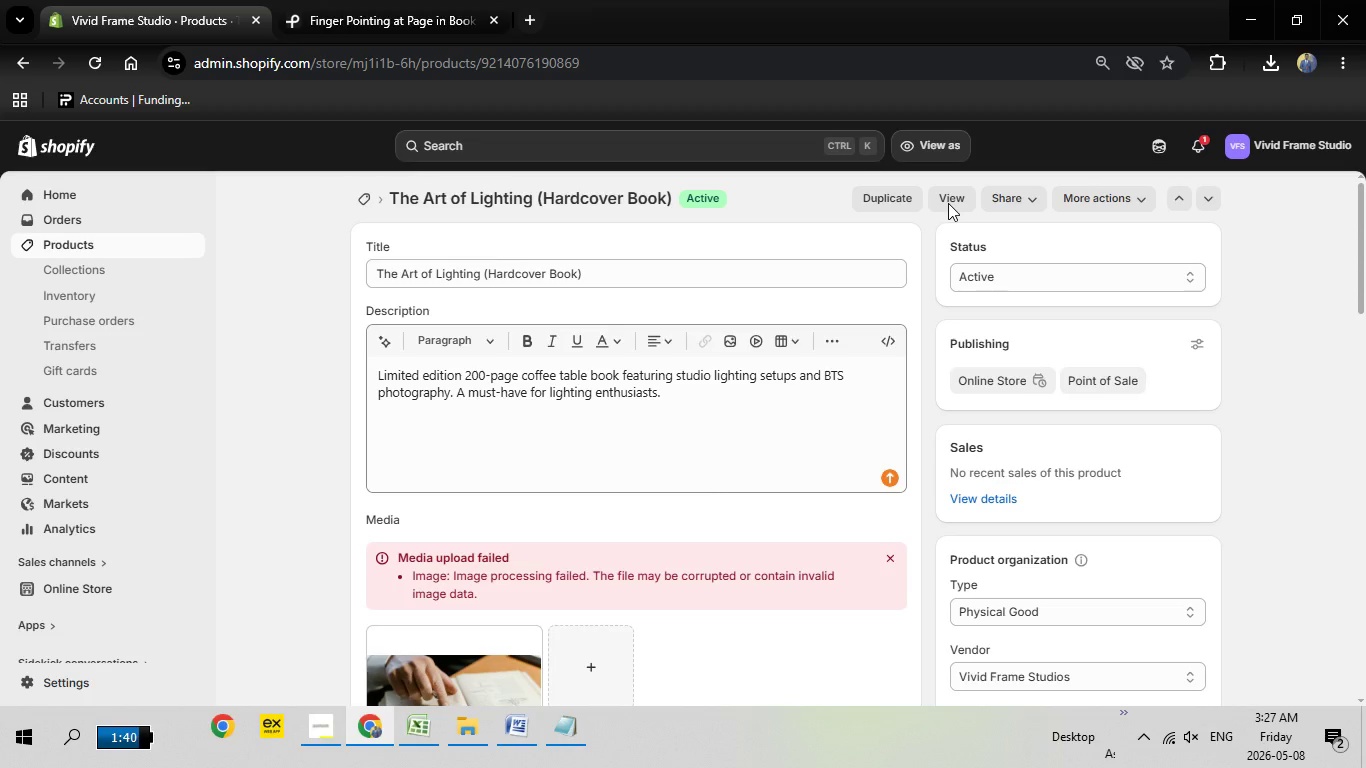 
left_click([948, 203])
 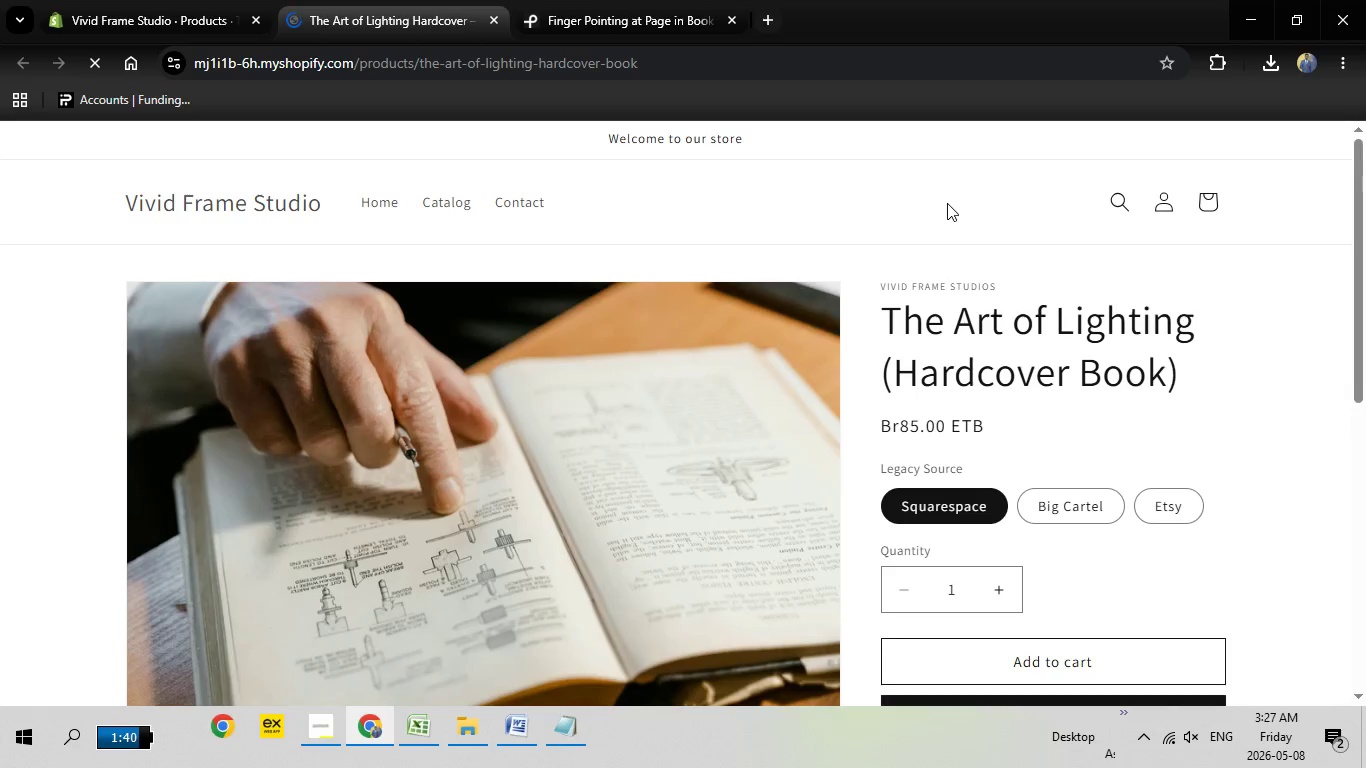 
wait(6.53)
 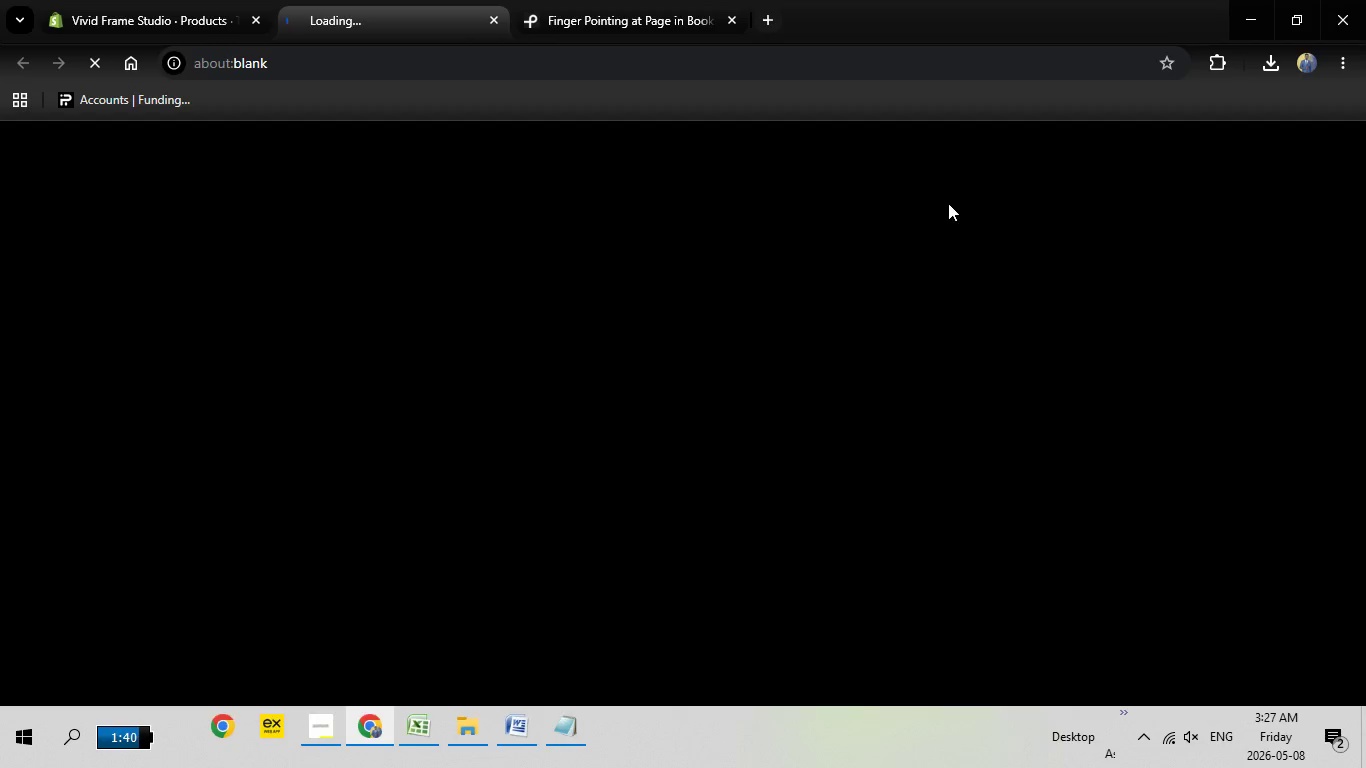 
scroll: coordinate [928, 319], scroll_direction: down, amount: 6.0
 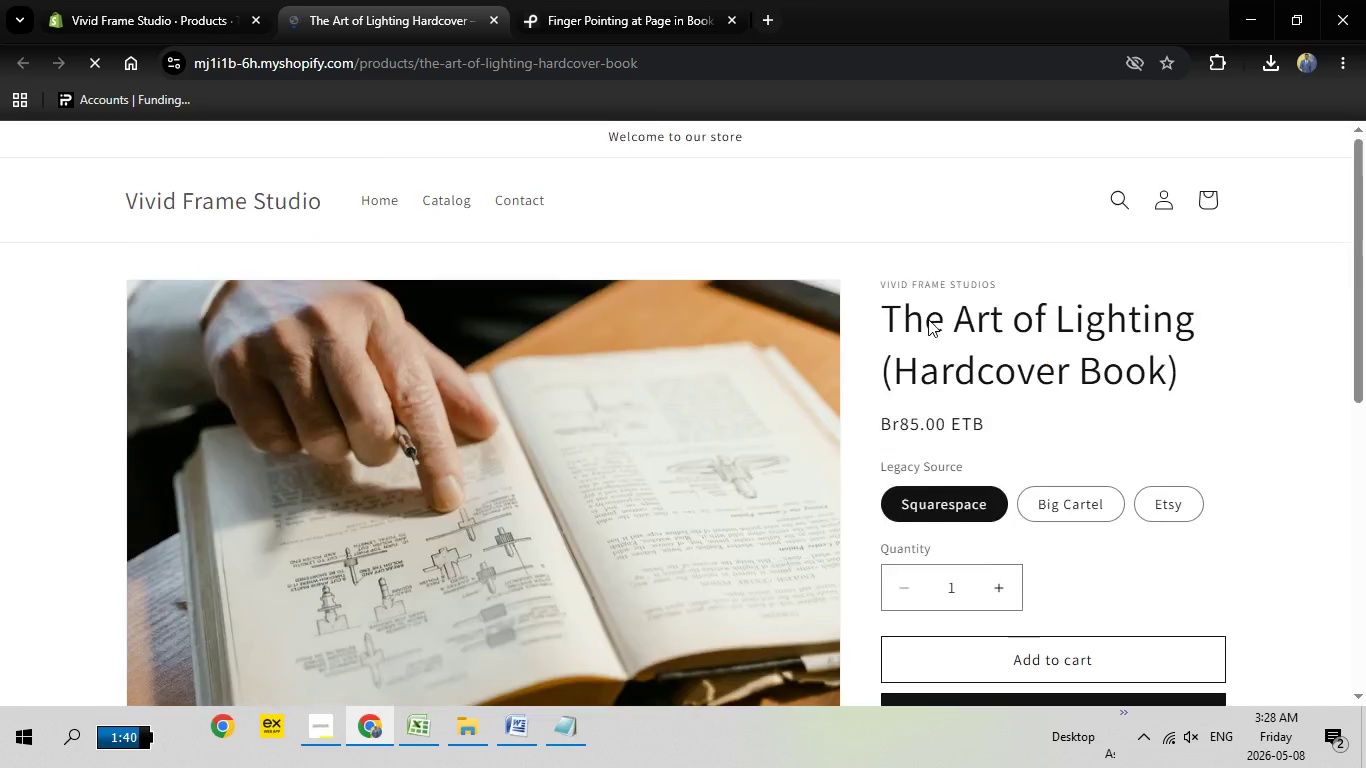 
scroll: coordinate [928, 319], scroll_direction: up, amount: 12.0
 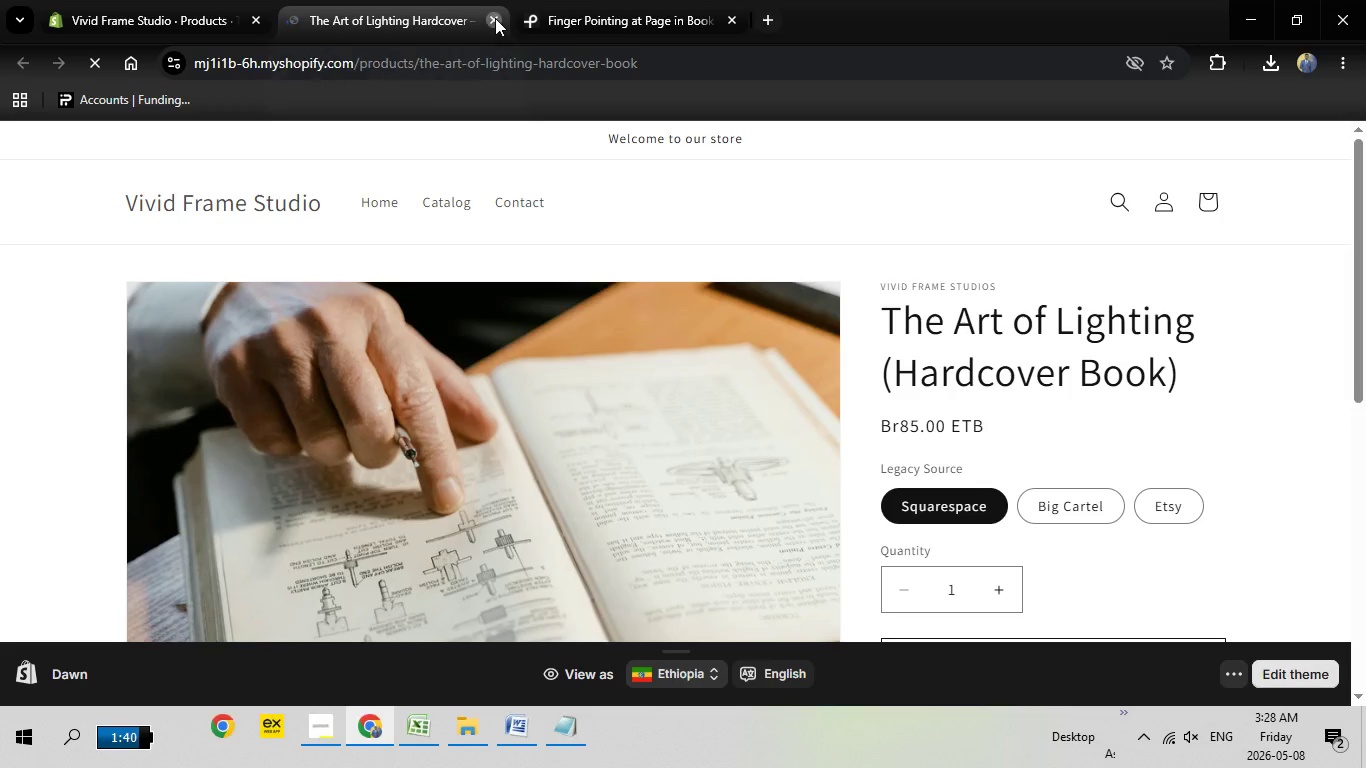 
left_click([495, 18])
 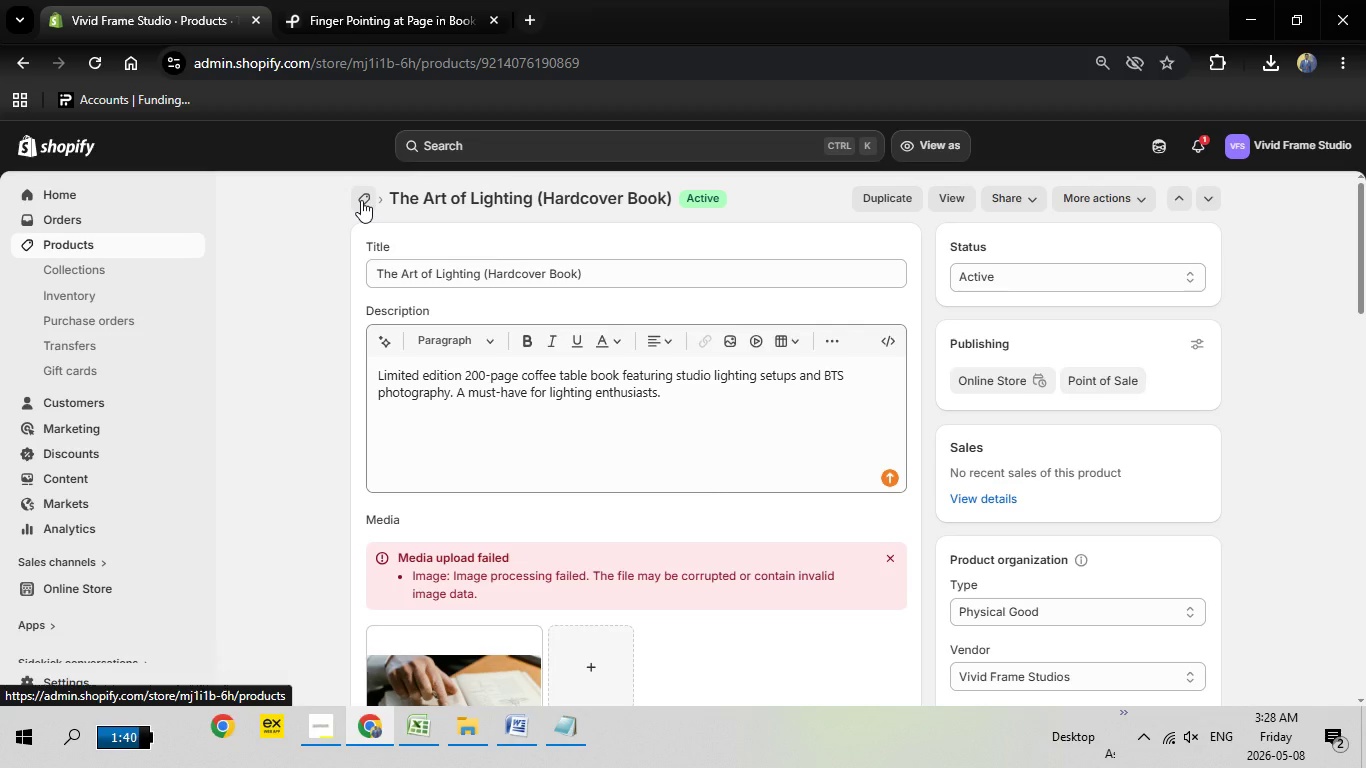 
left_click([361, 200])
 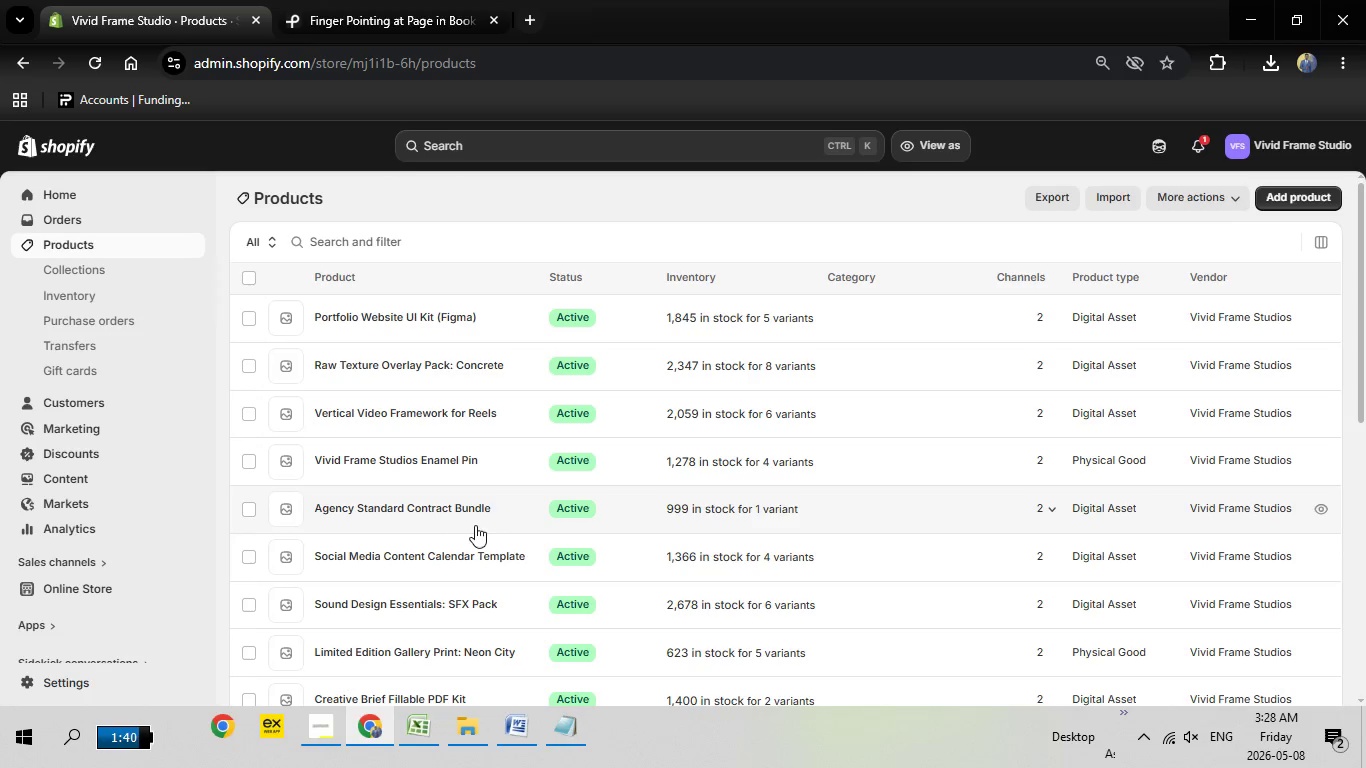 
wait(15.83)
 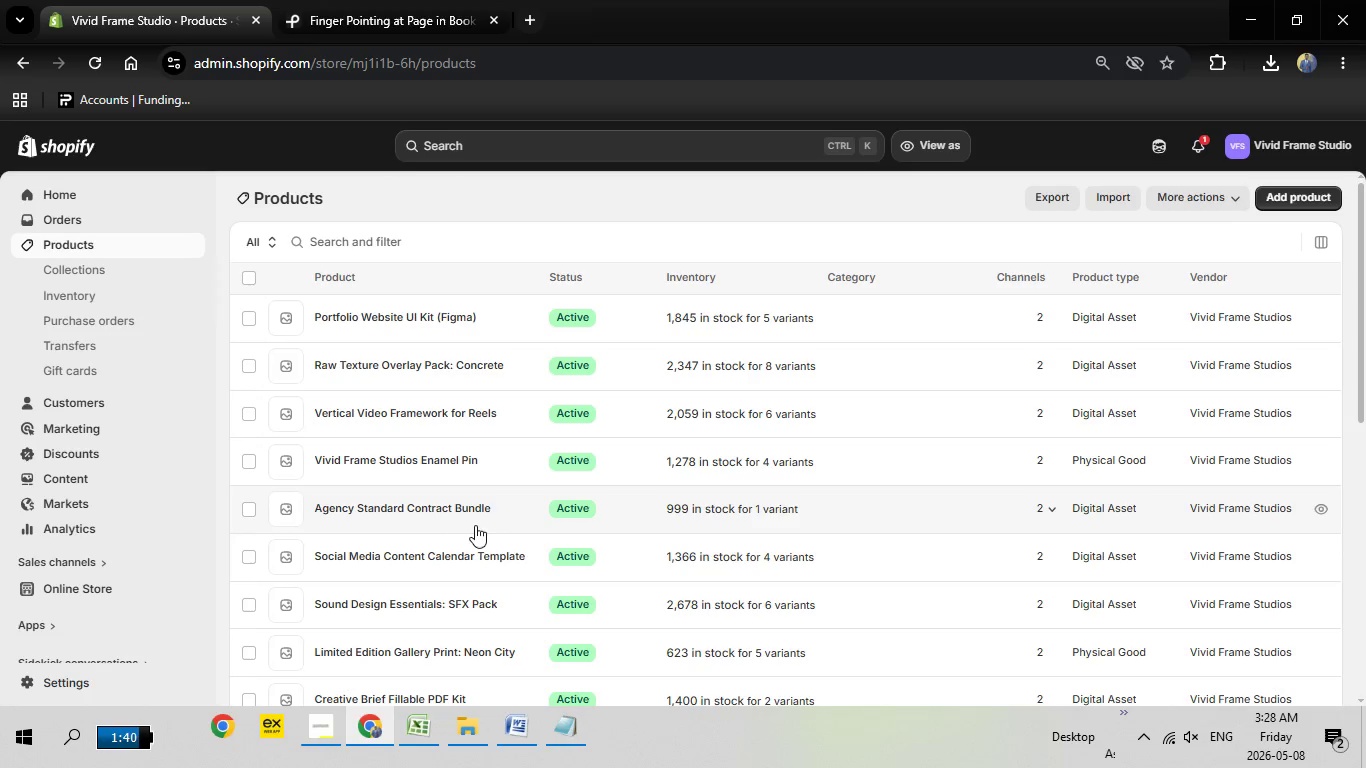 
scroll: coordinate [511, 537], scroll_direction: down, amount: 10.0
 